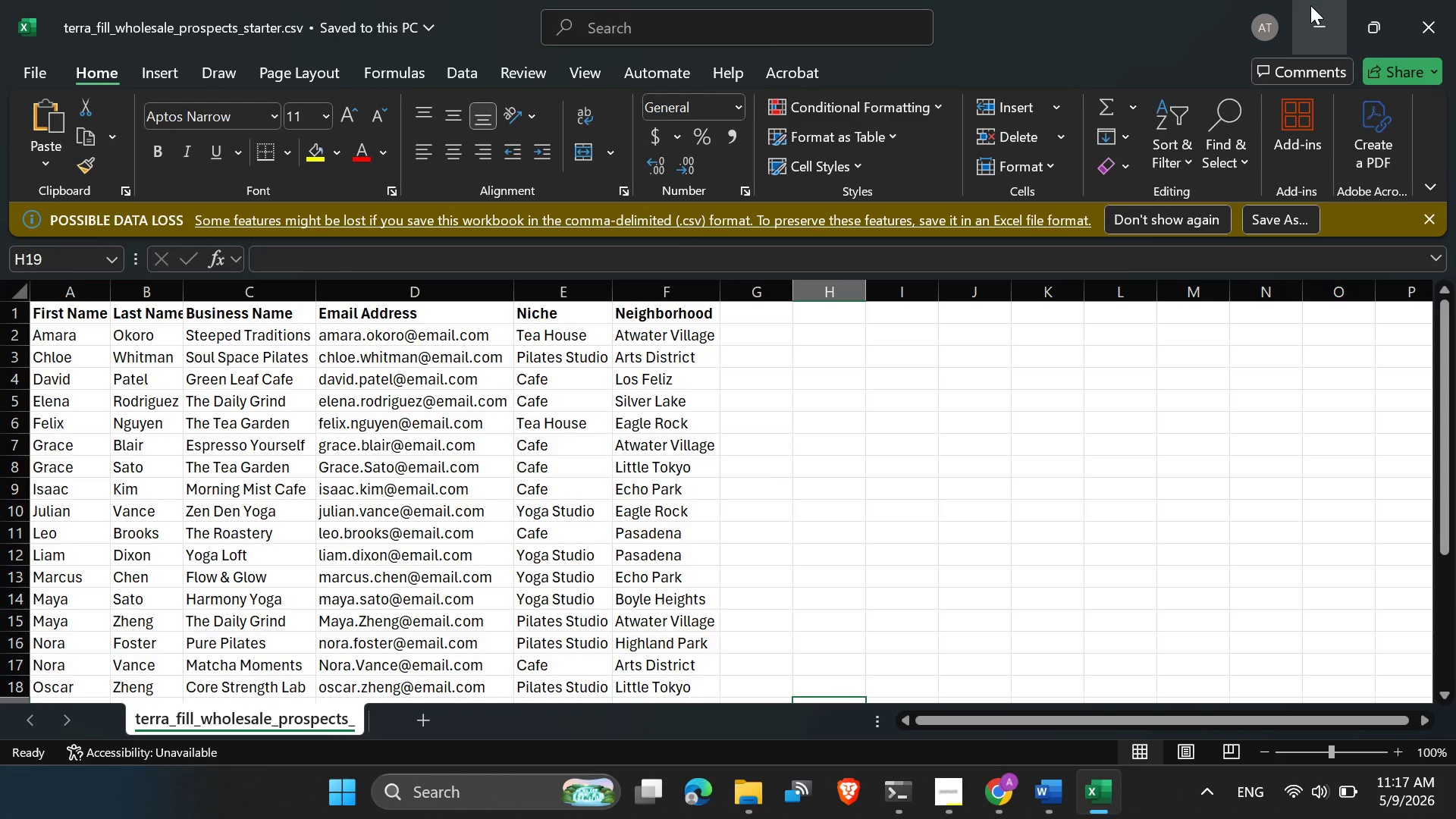 
left_click([1313, 6])
 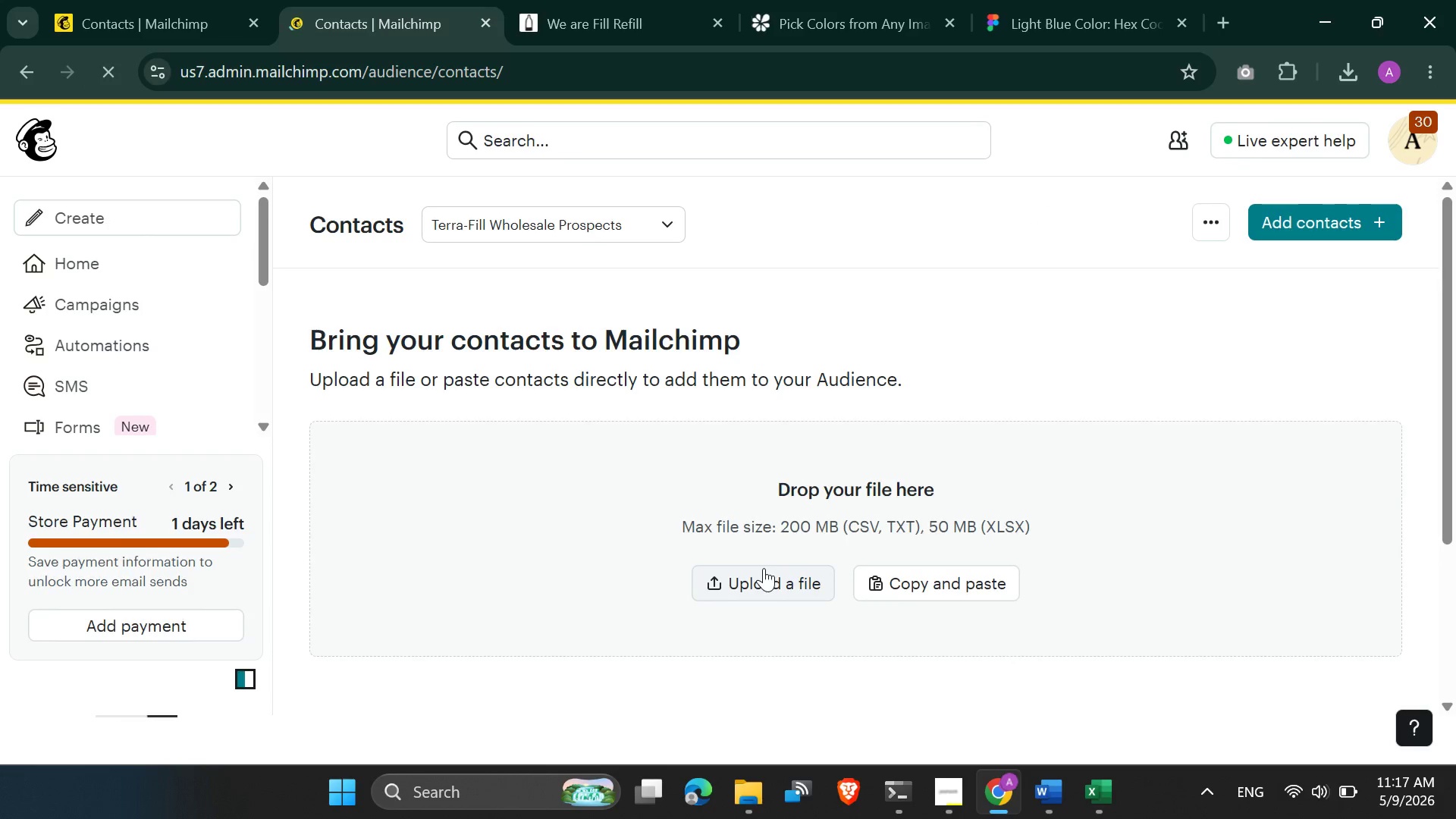 
wait(5.73)
 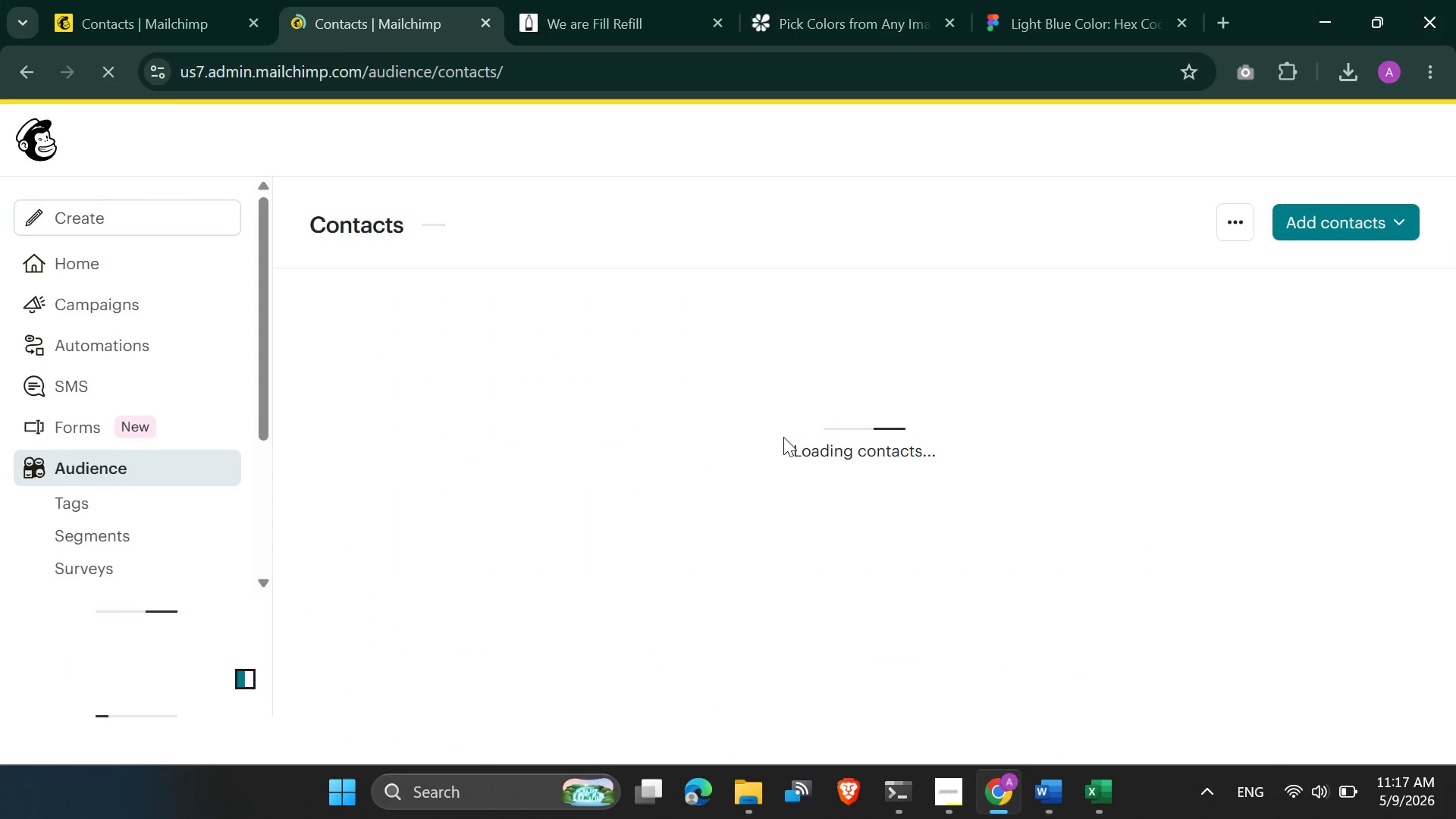 
left_click([762, 566])
 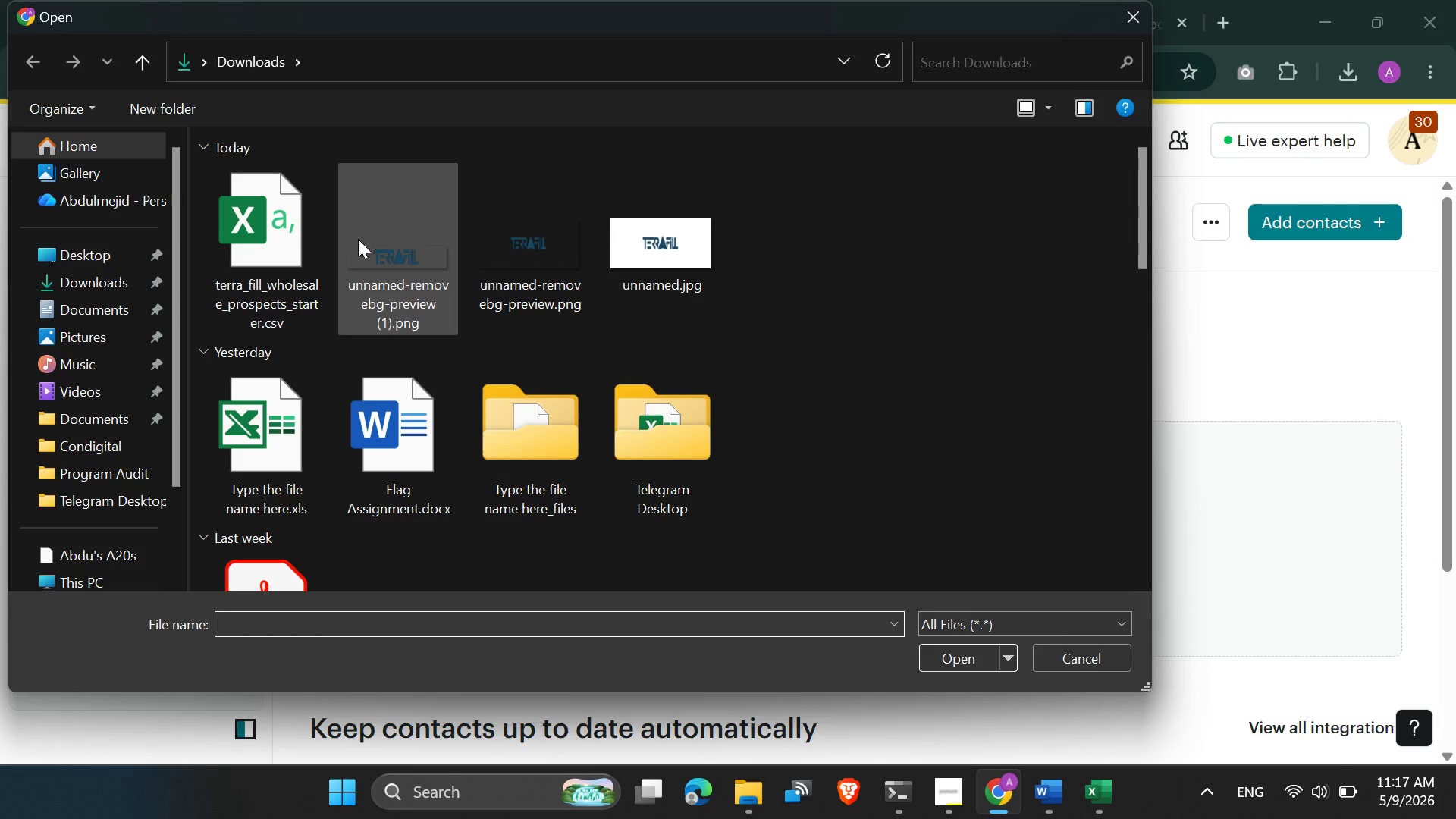 
double_click([231, 276])
 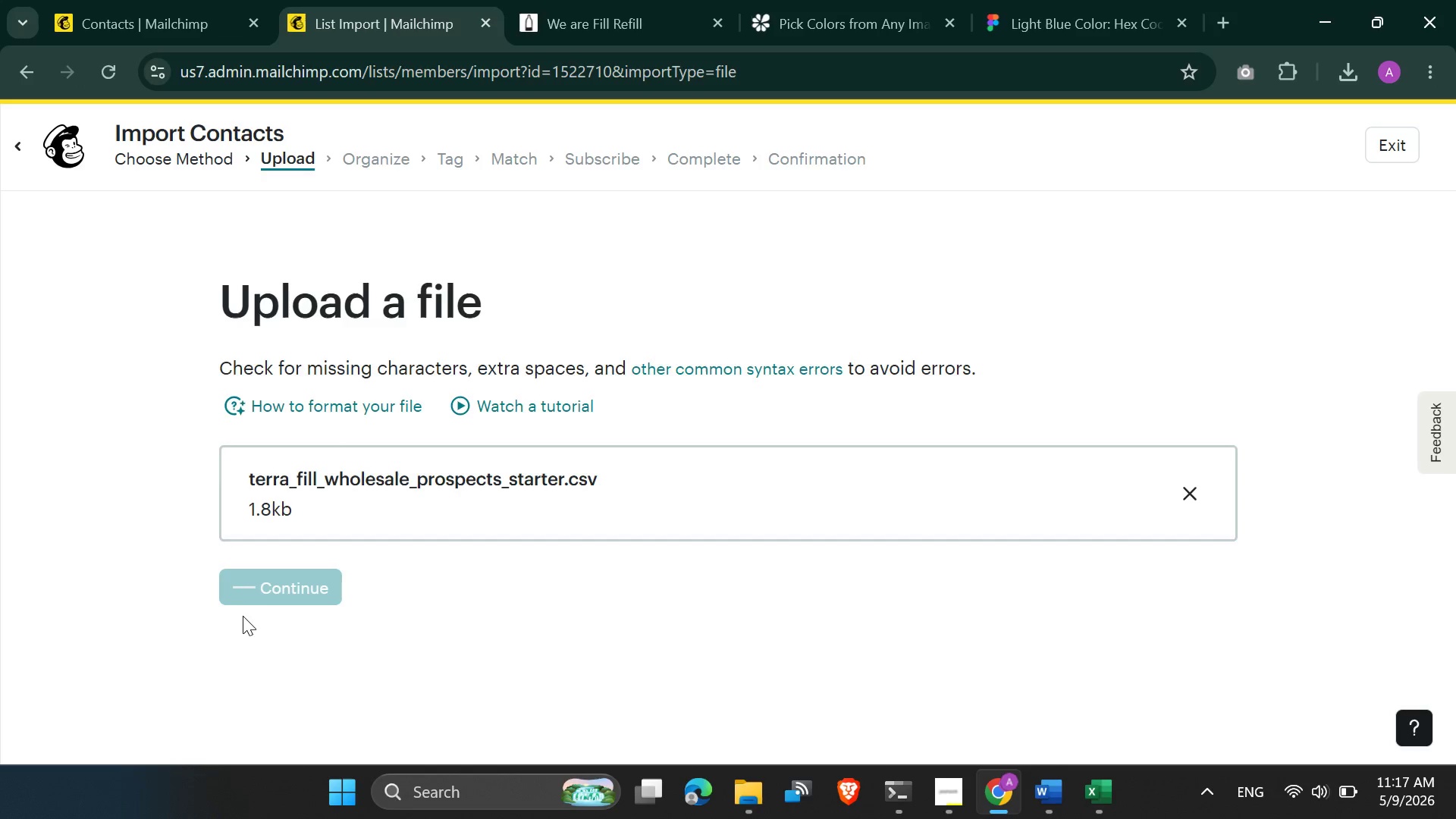 
wait(7.2)
 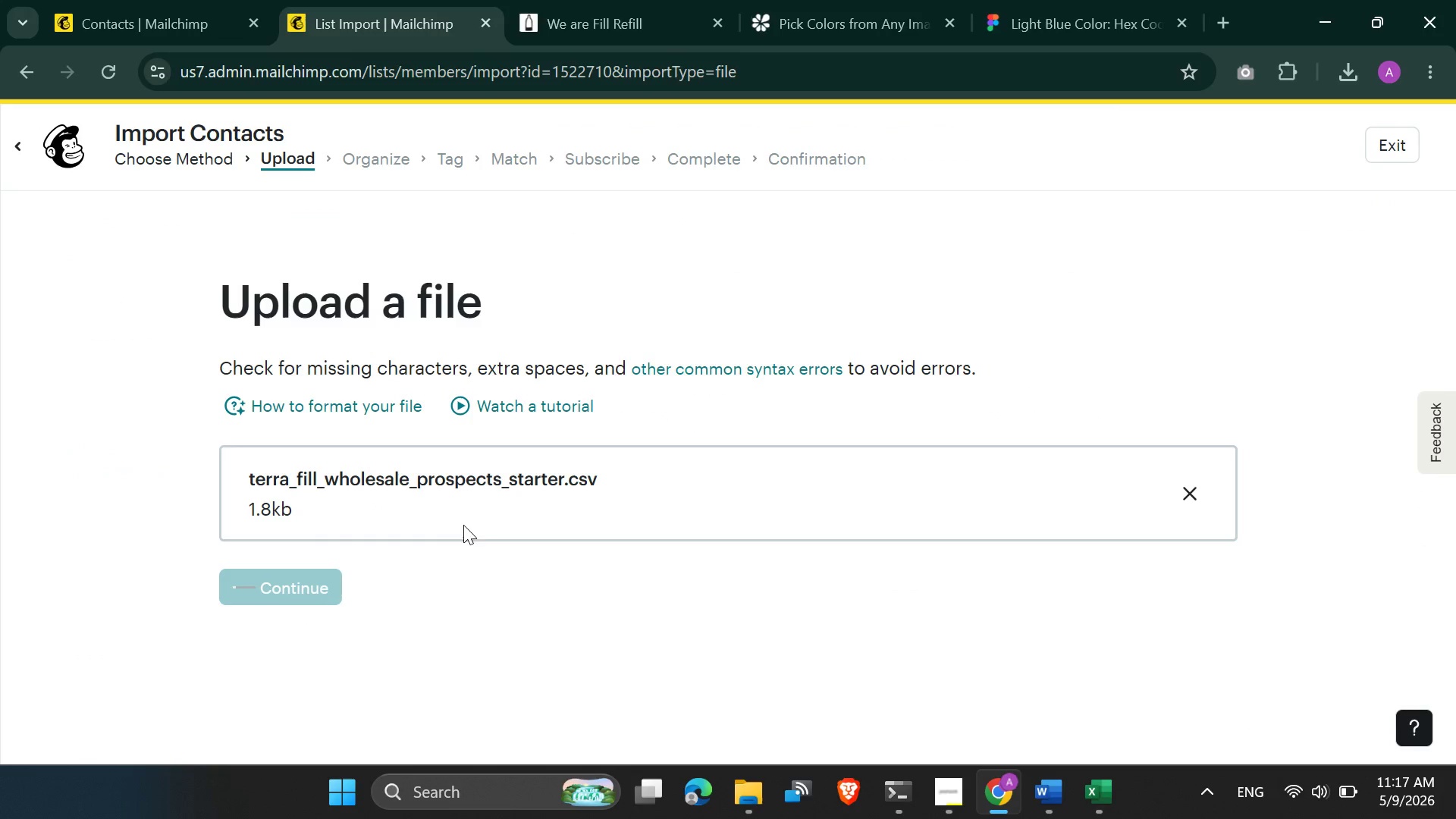 
left_click([229, 629])
 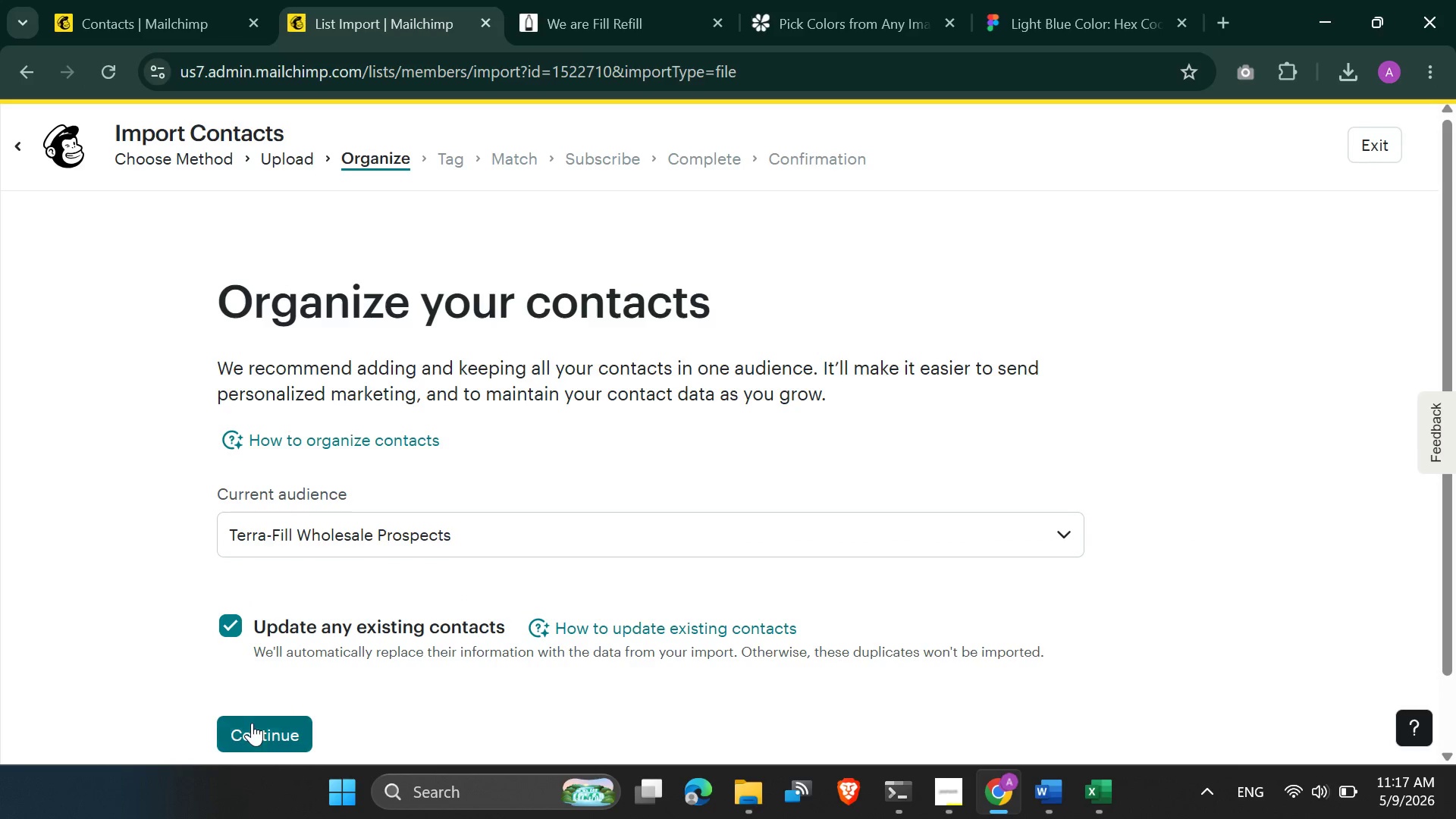 
left_click([252, 723])
 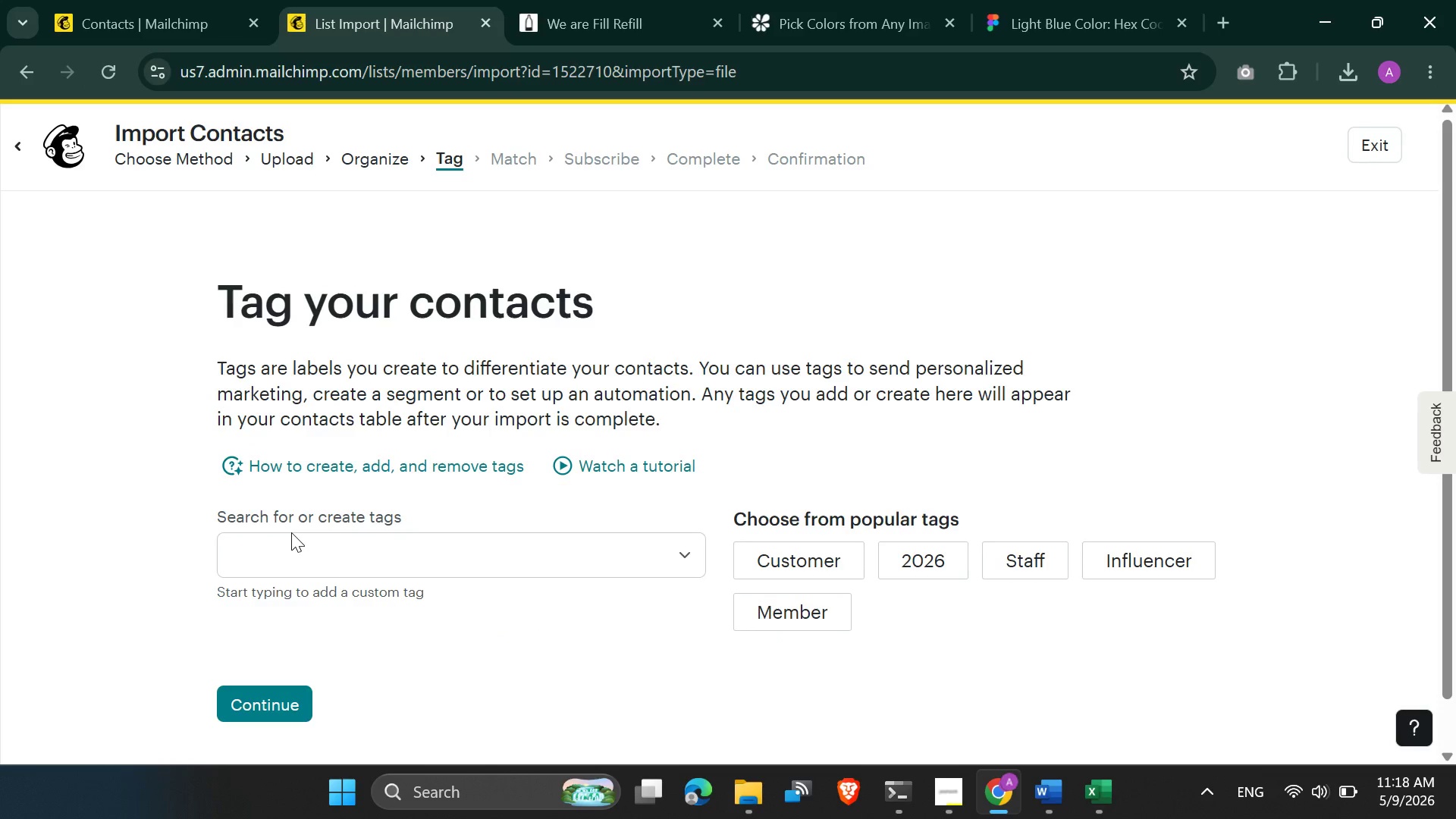 
left_click([291, 532])
 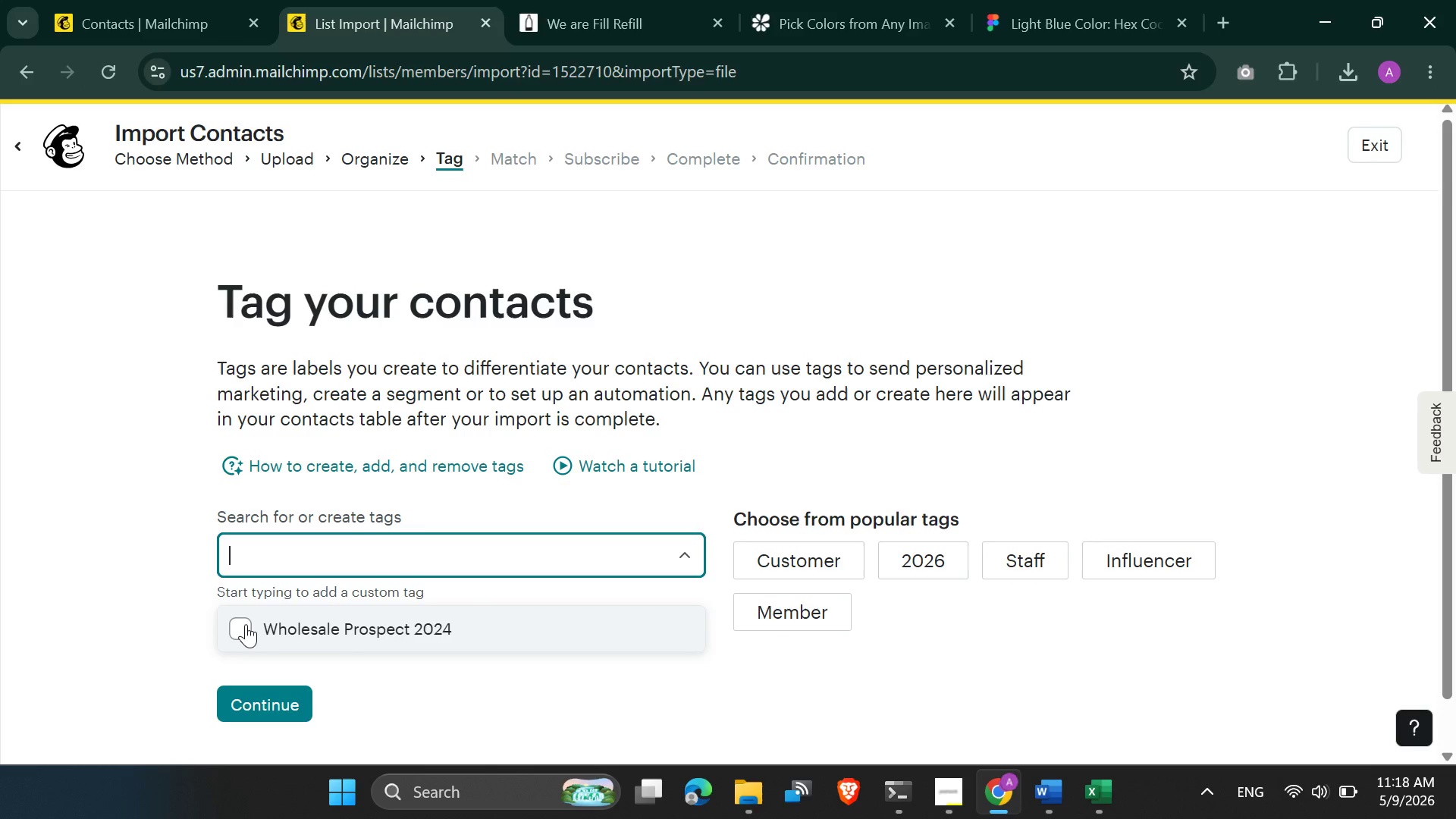 
left_click([246, 623])
 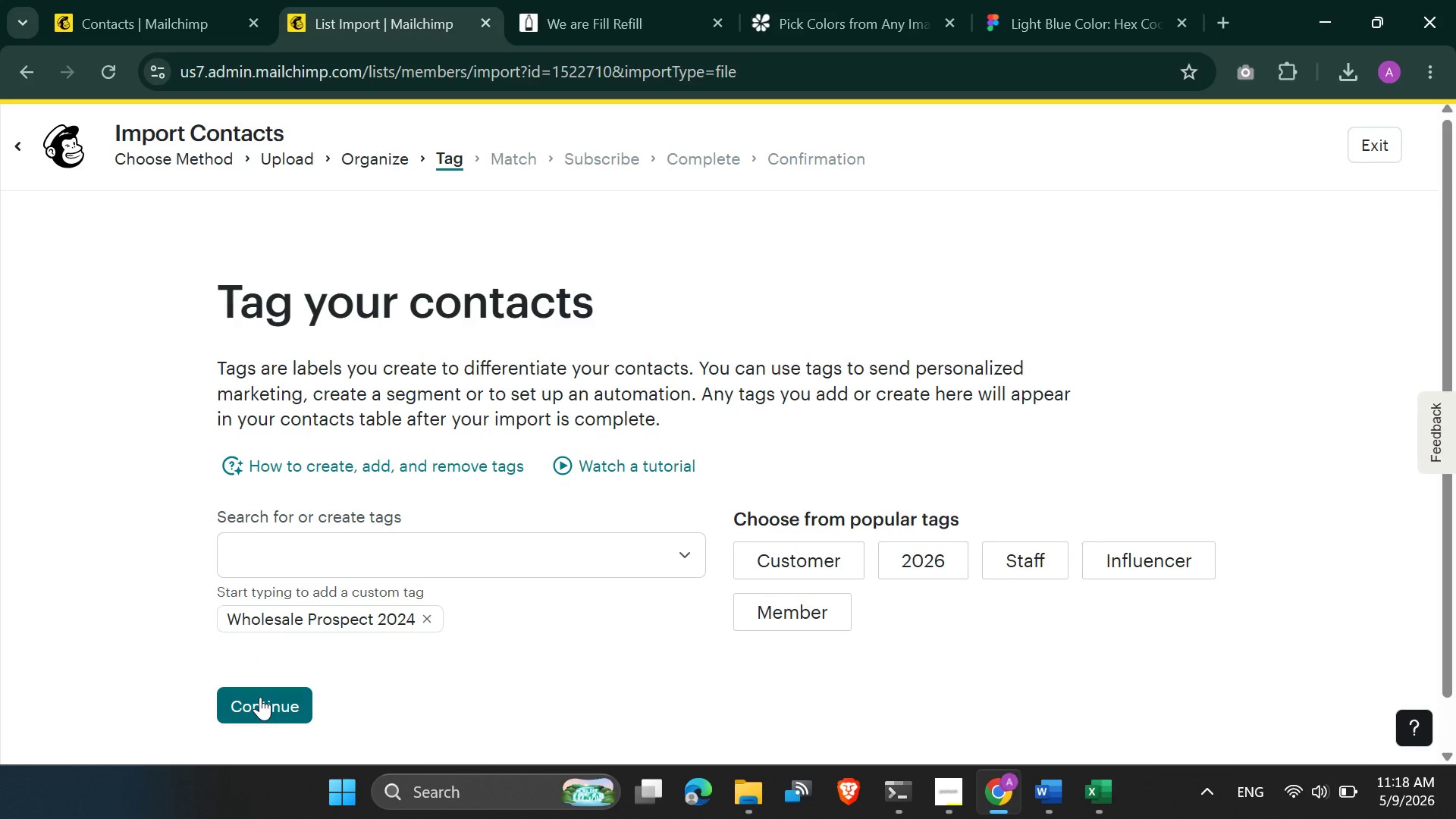 
left_click([260, 697])
 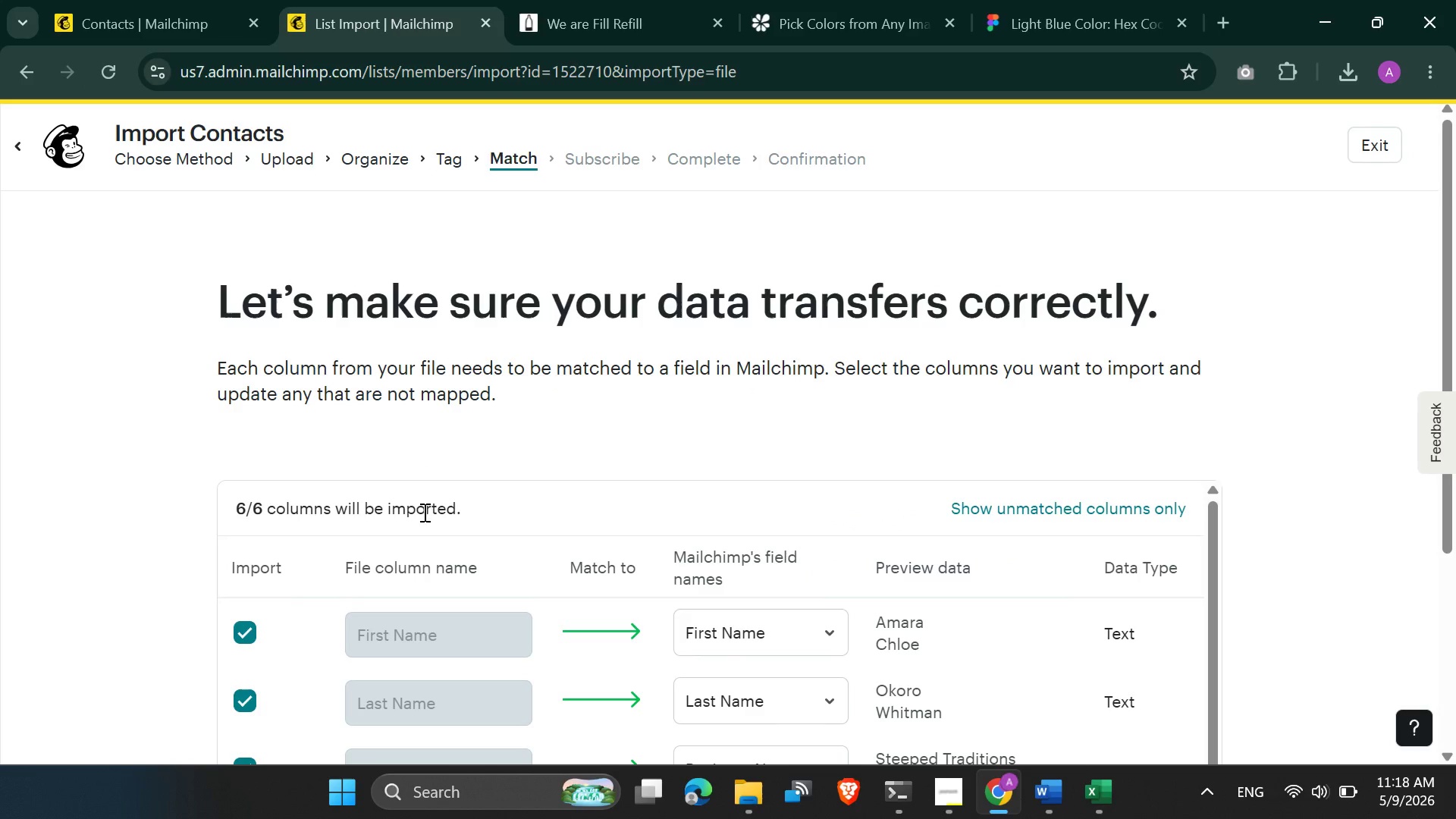 
scroll: coordinate [551, 551], scroll_direction: down, amount: 9.0
 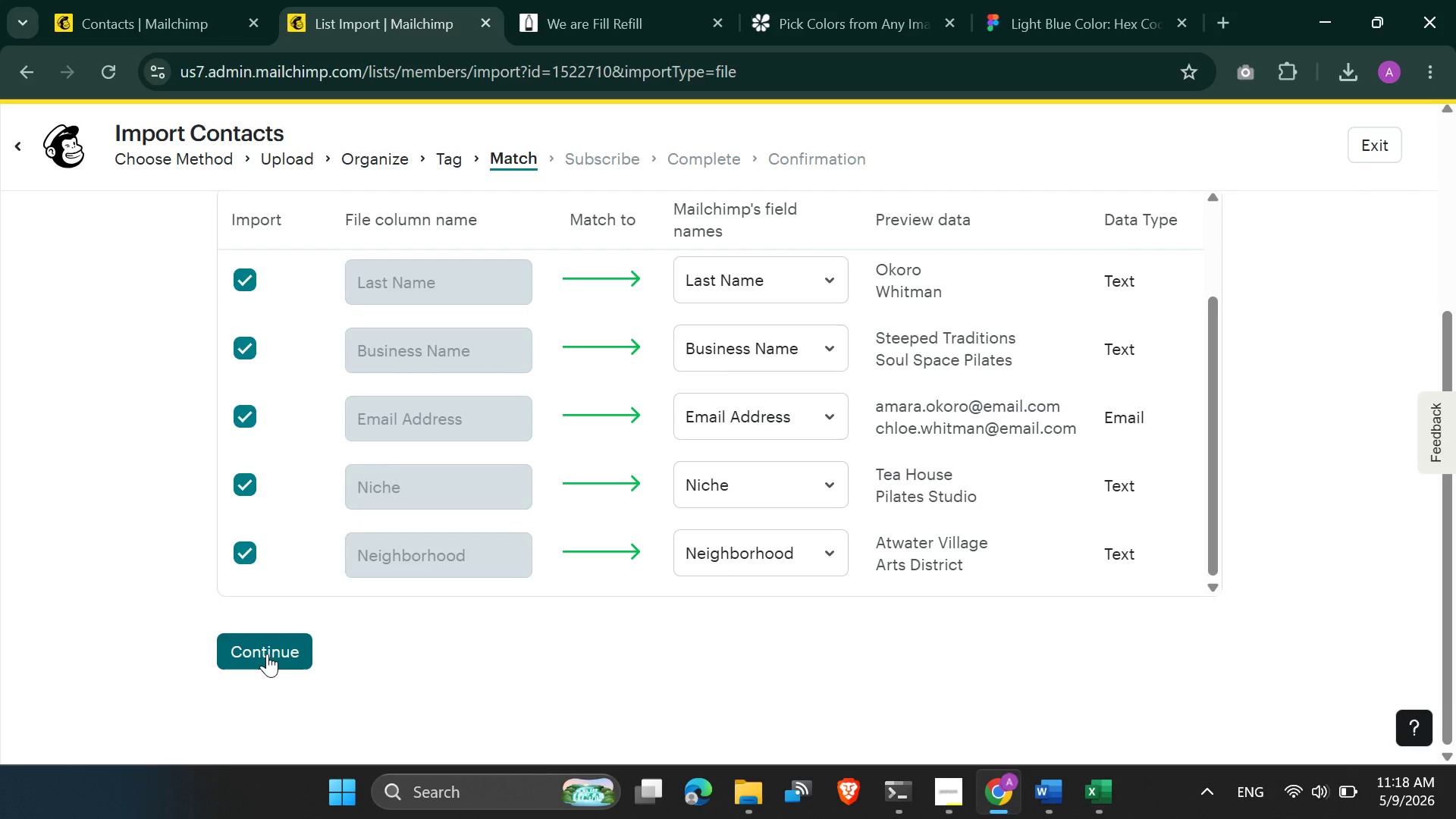 
left_click([267, 654])
 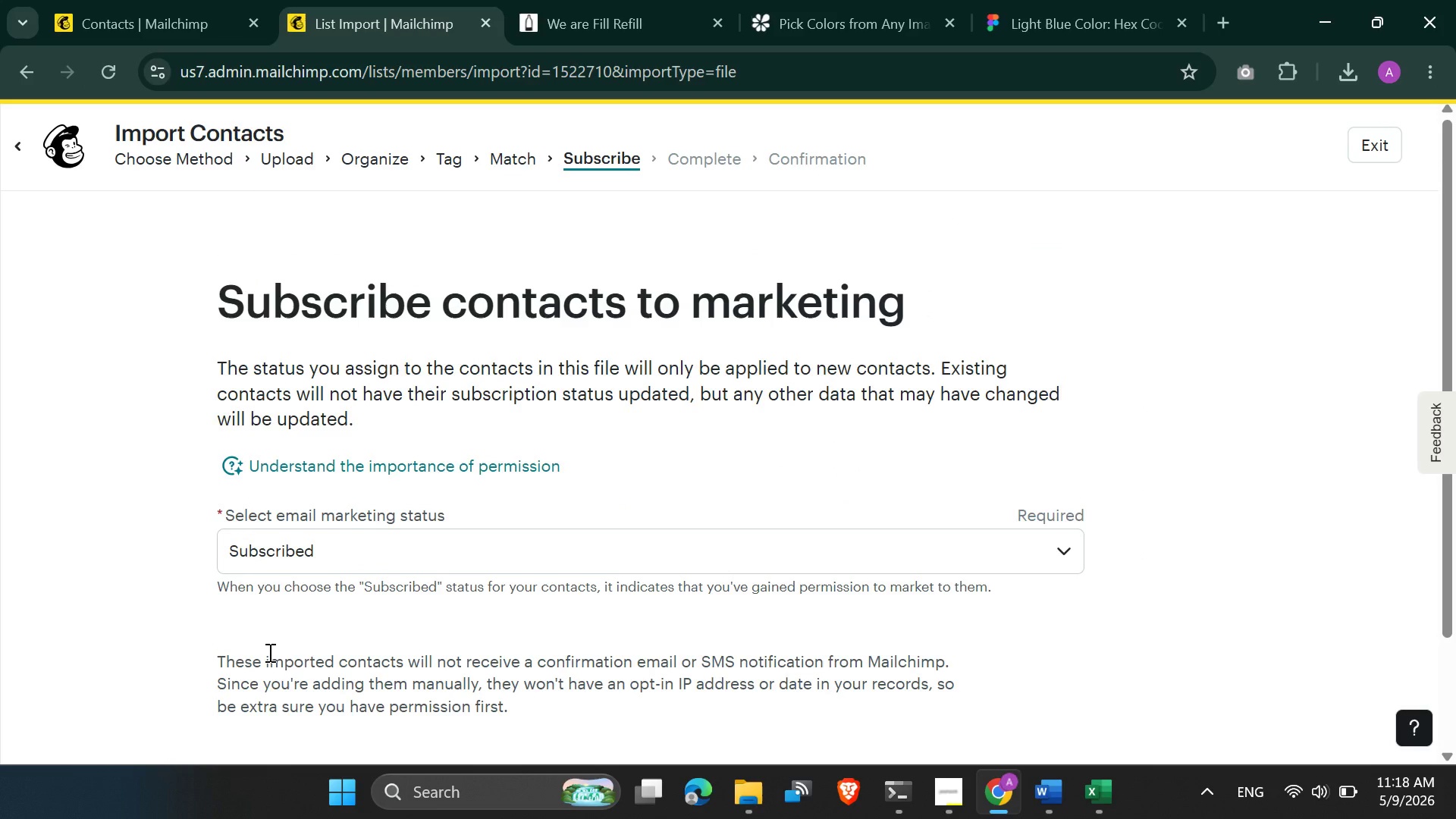 
scroll: coordinate [268, 651], scroll_direction: down, amount: 4.0
 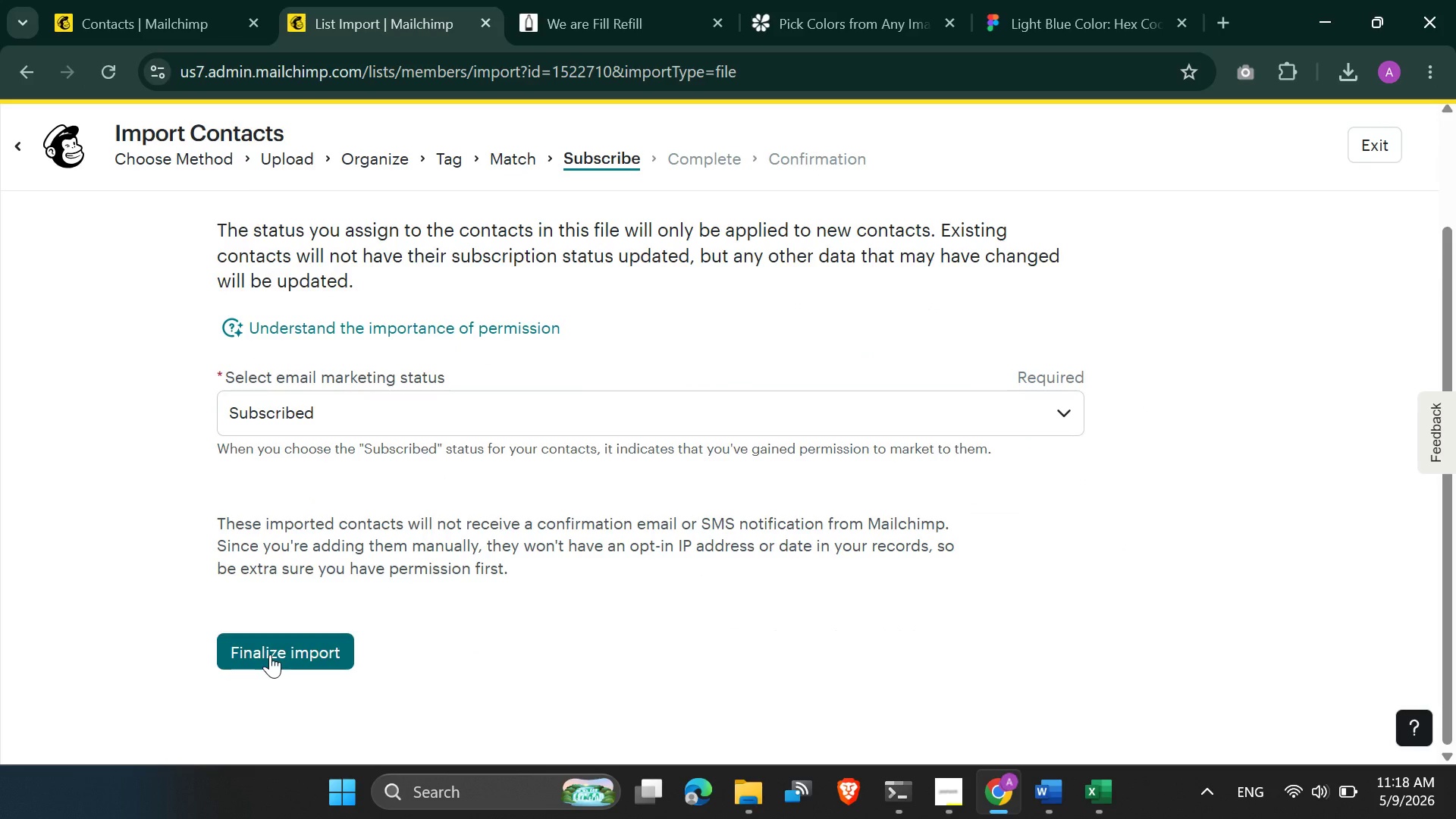 
left_click([270, 654])
 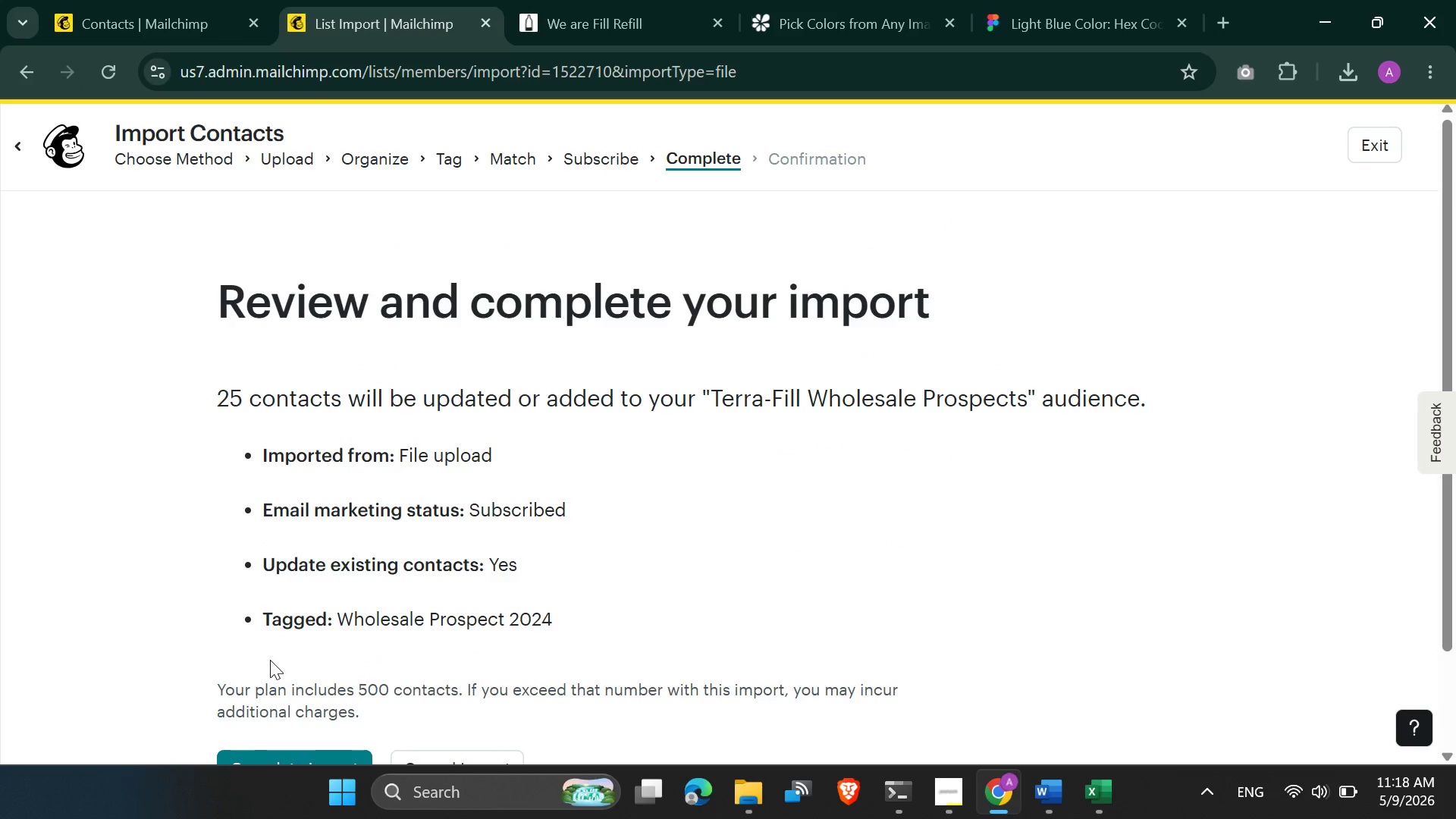 
scroll: coordinate [606, 553], scroll_direction: down, amount: 2.0
 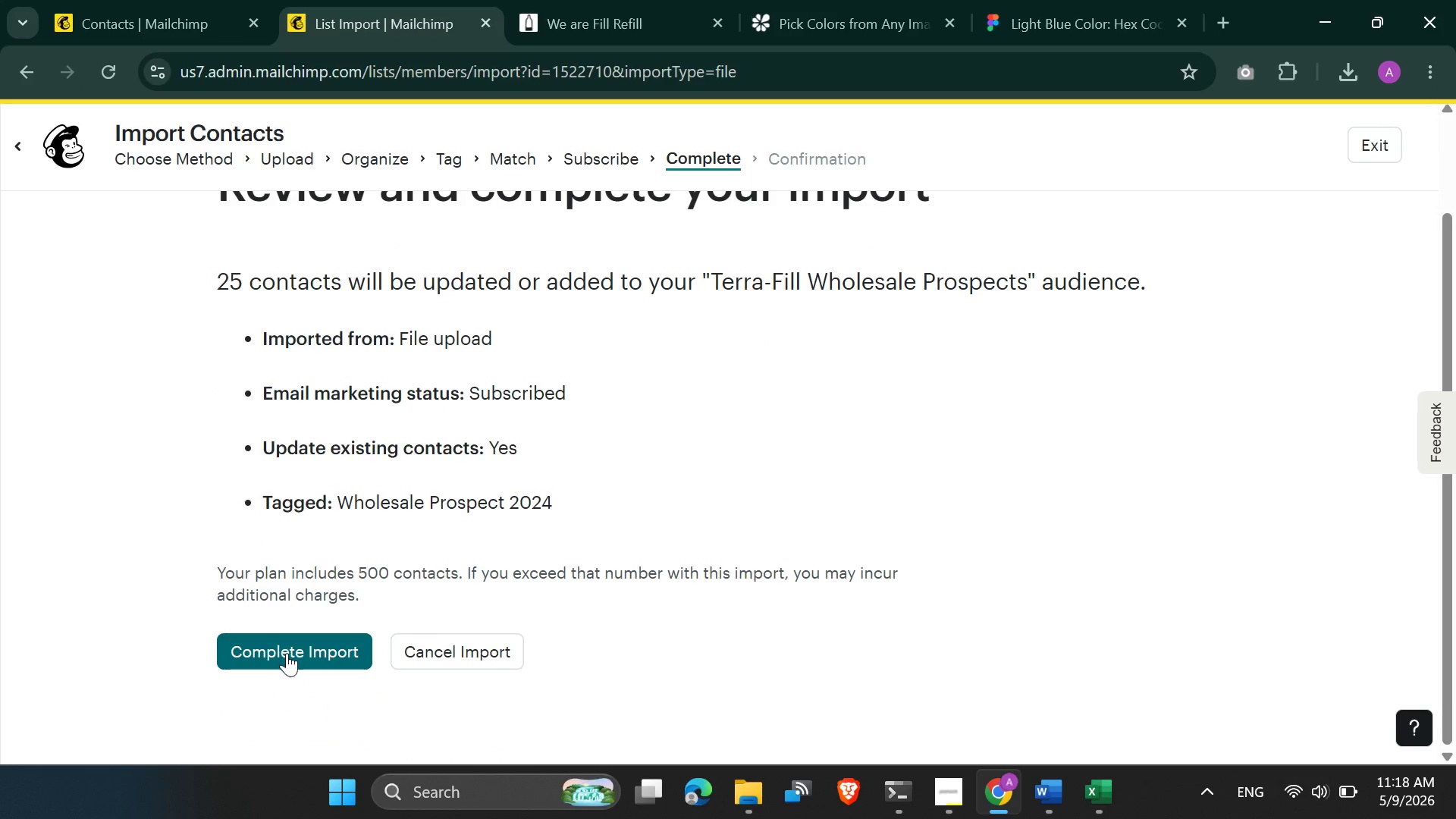 
left_click([287, 653])
 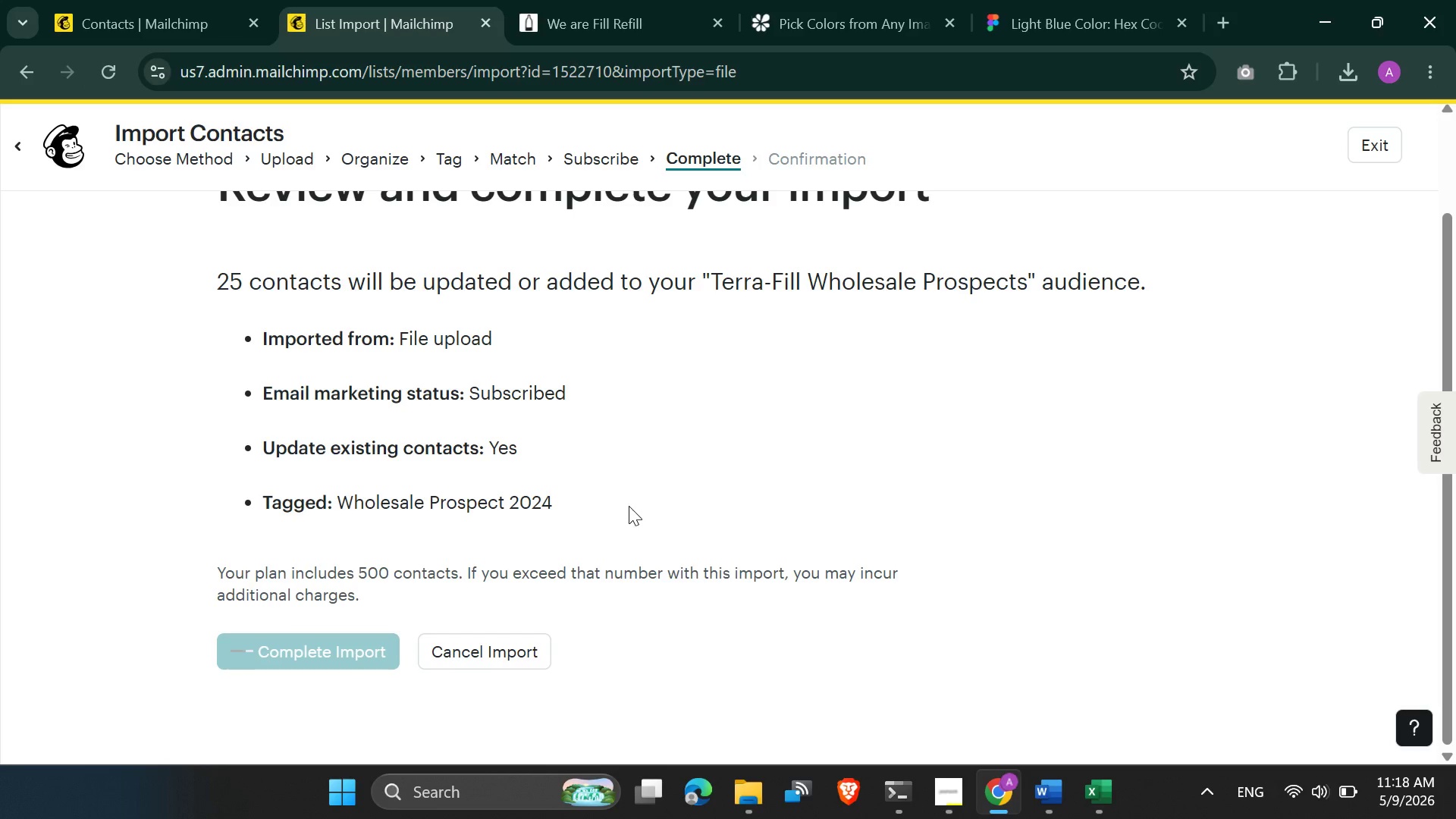 
wait(8.05)
 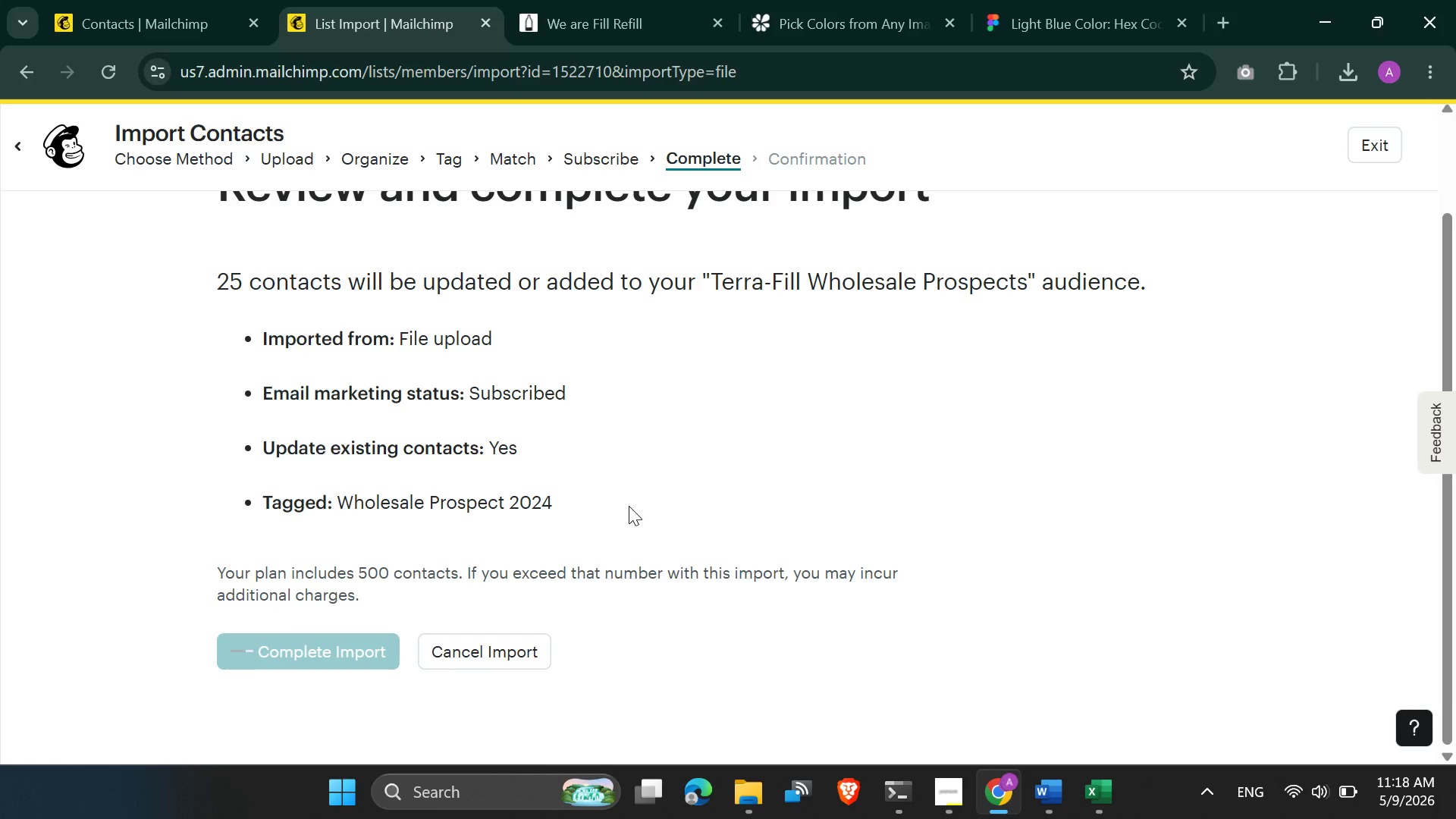 
left_click([1389, 136])
 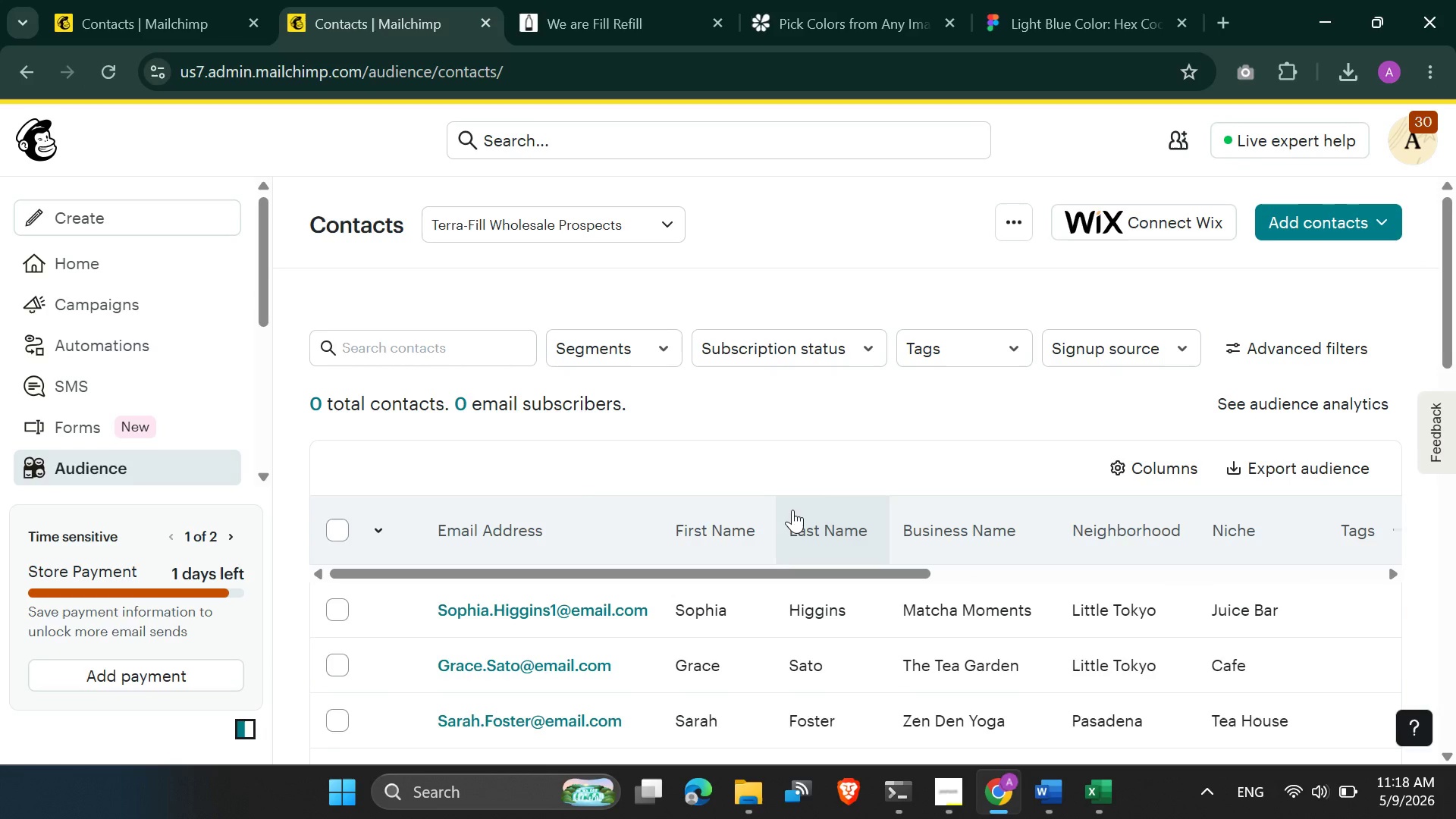 
wait(6.62)
 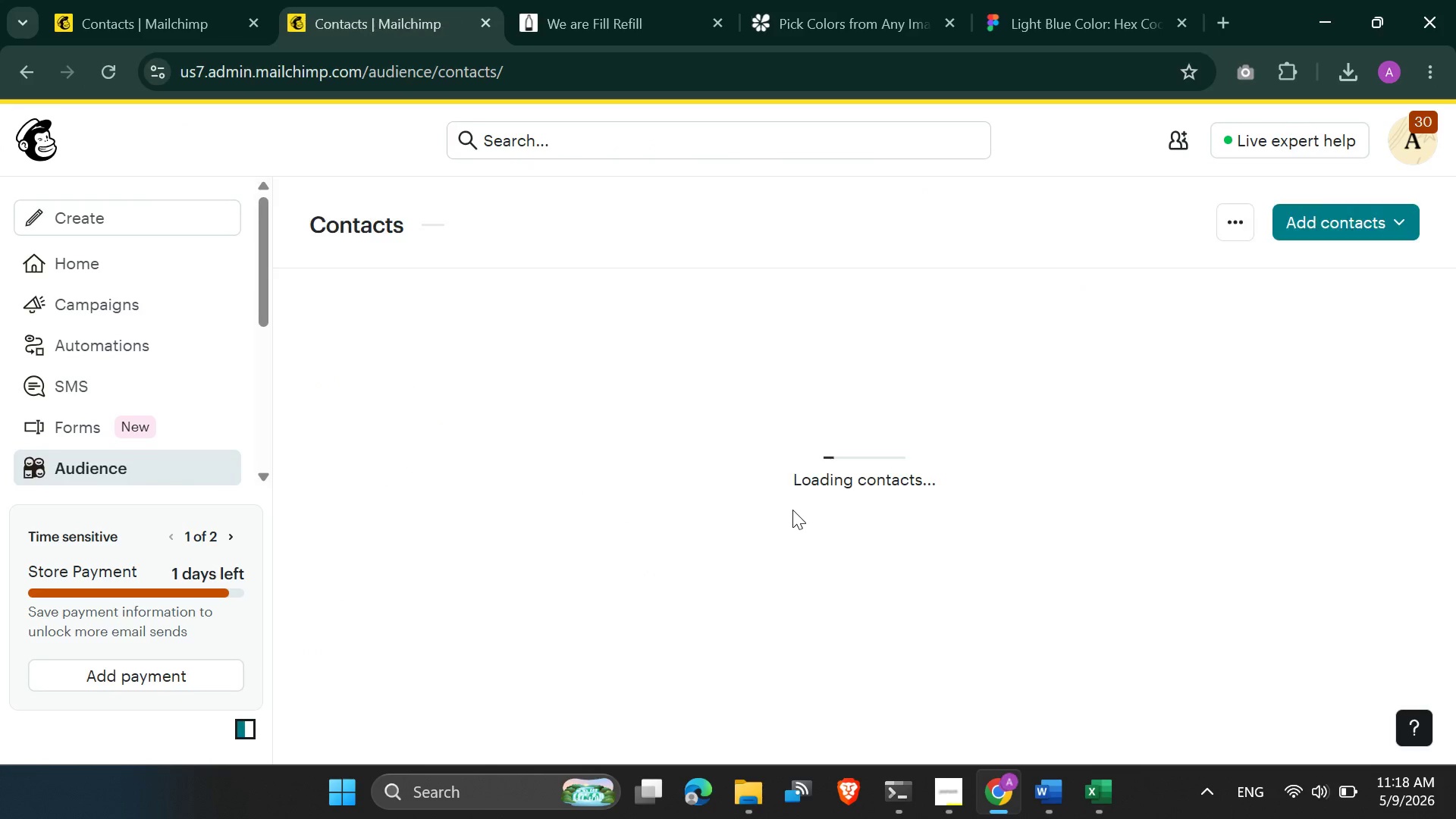 
scroll: coordinate [792, 510], scroll_direction: down, amount: 1.0
 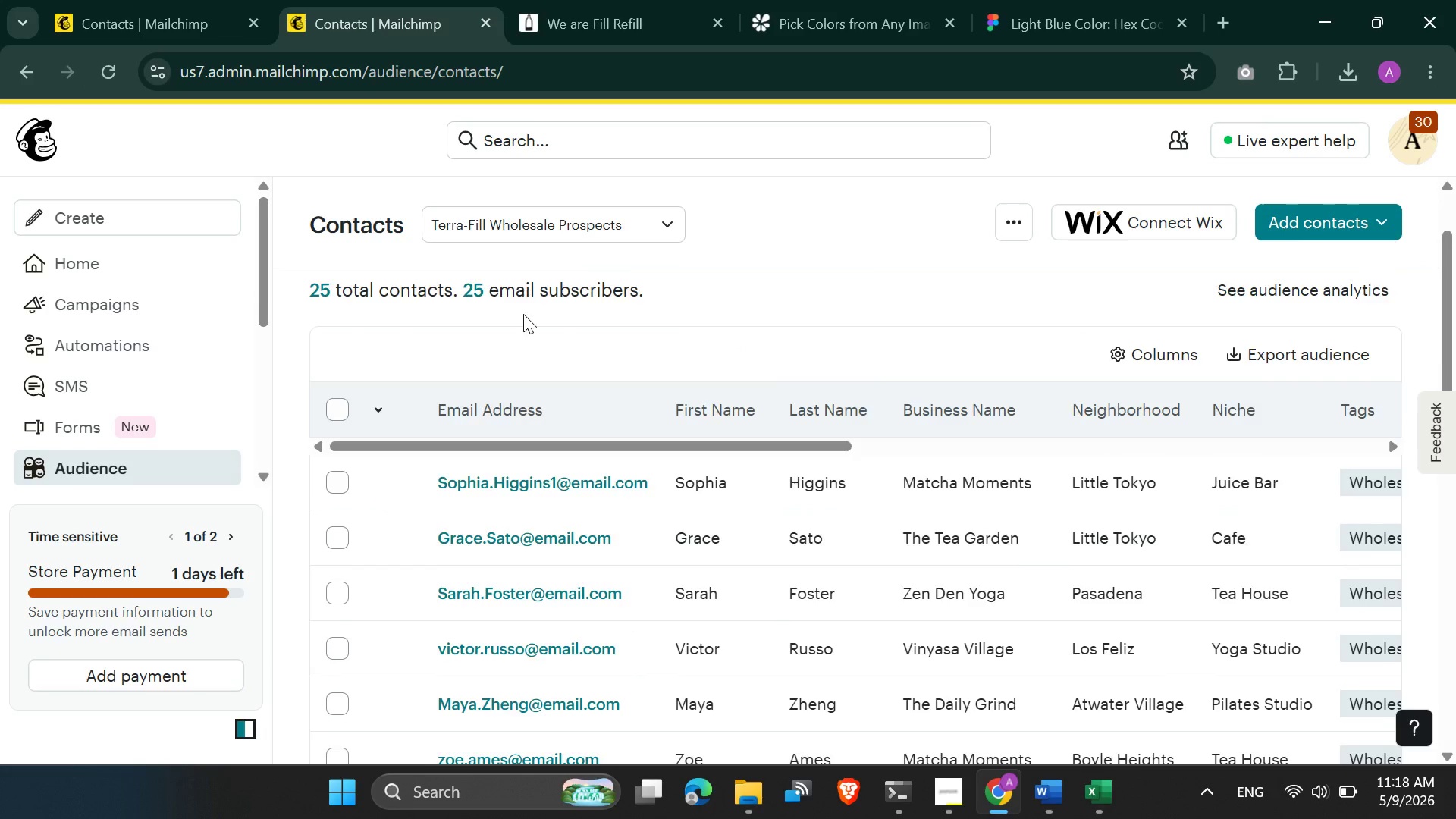 
scroll: coordinate [523, 314], scroll_direction: up, amount: 1.0
 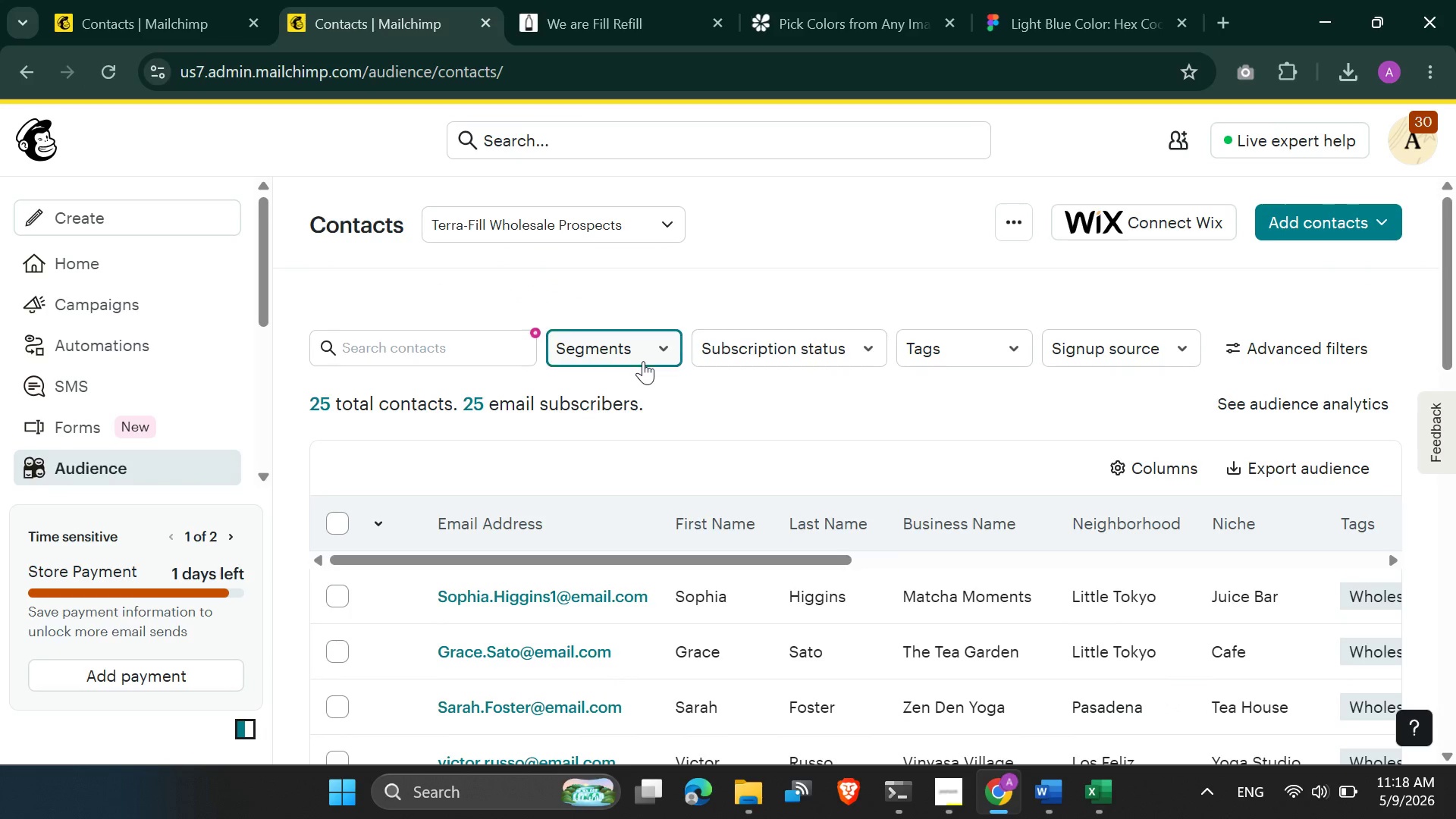 
left_click([643, 361])
 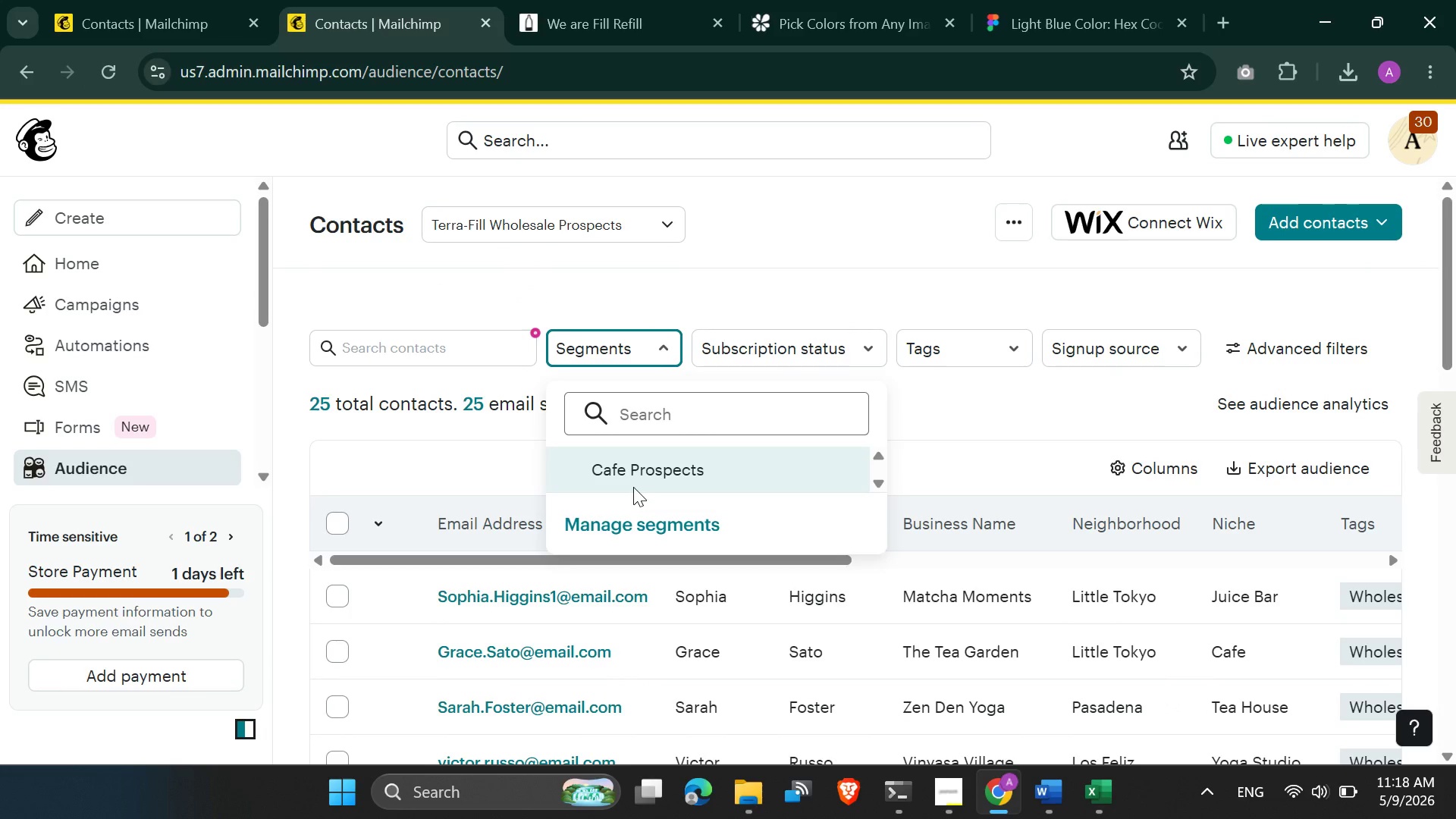 
left_click([632, 484])
 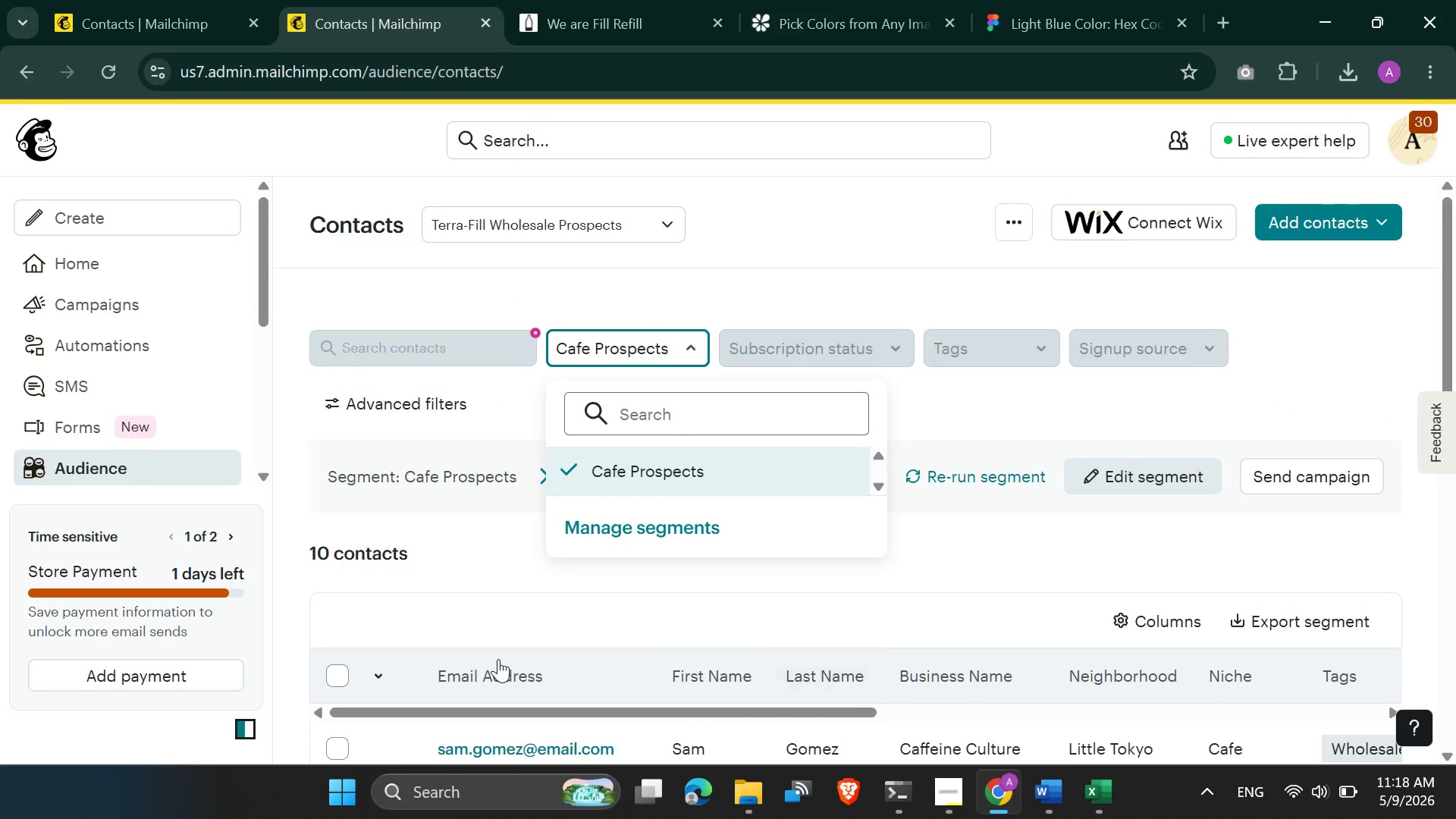 
wait(5.45)
 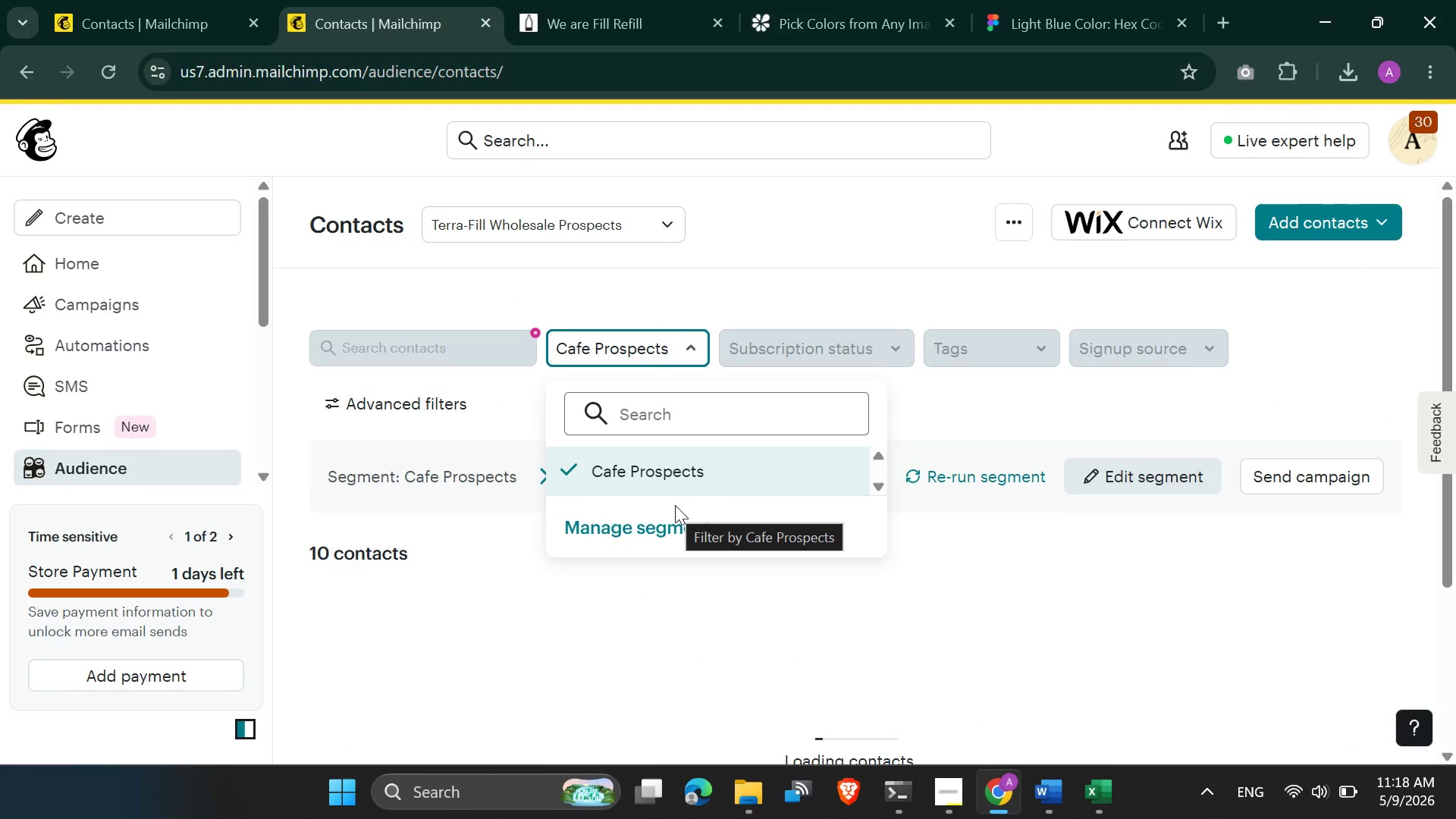 
left_click_drag(start_coordinate=[673, 717], to_coordinate=[735, 696])
 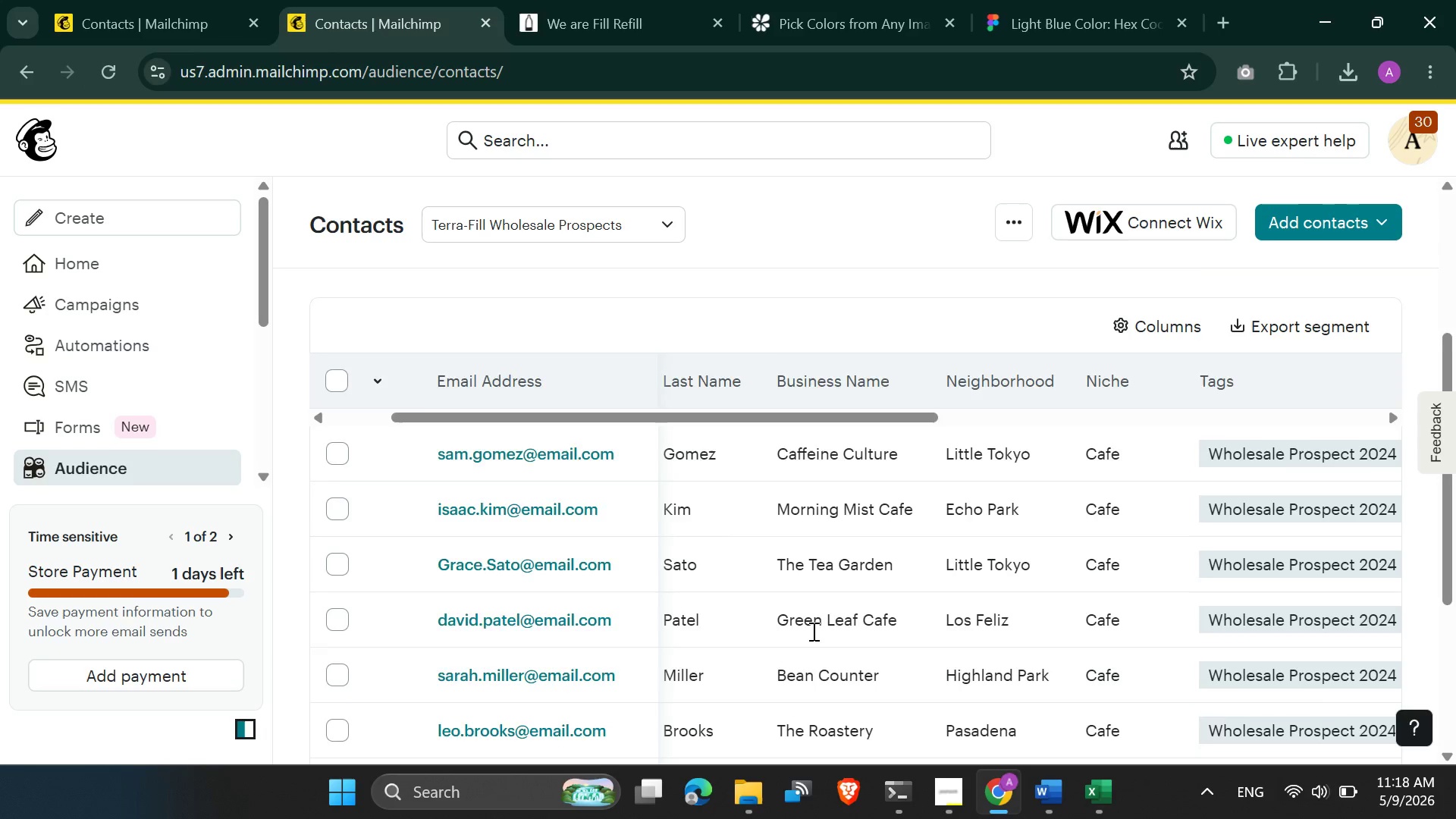 
scroll: coordinate [1115, 575], scroll_direction: down, amount: 4.0
 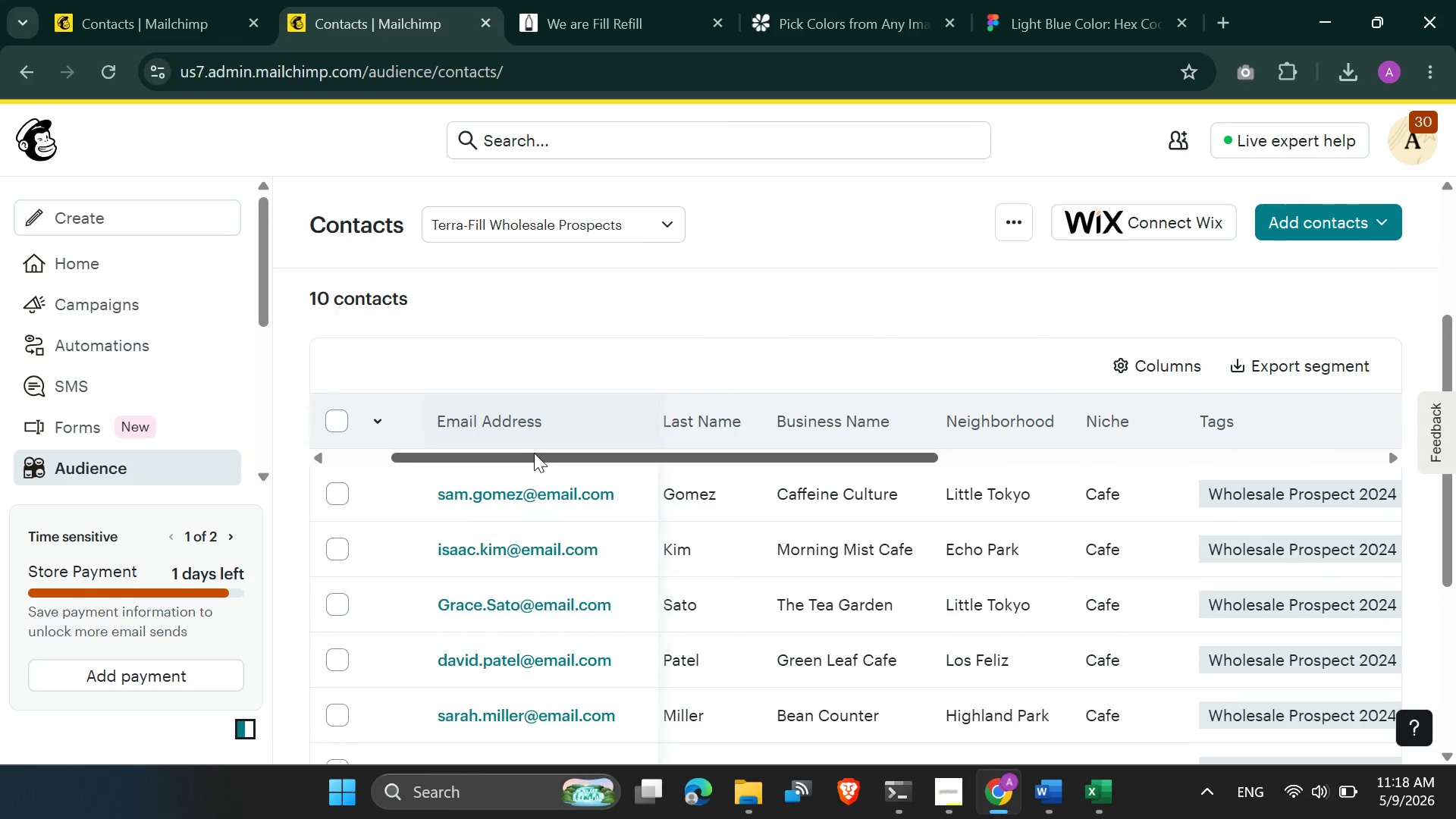 
left_click_drag(start_coordinate=[534, 453], to_coordinate=[354, 463])
 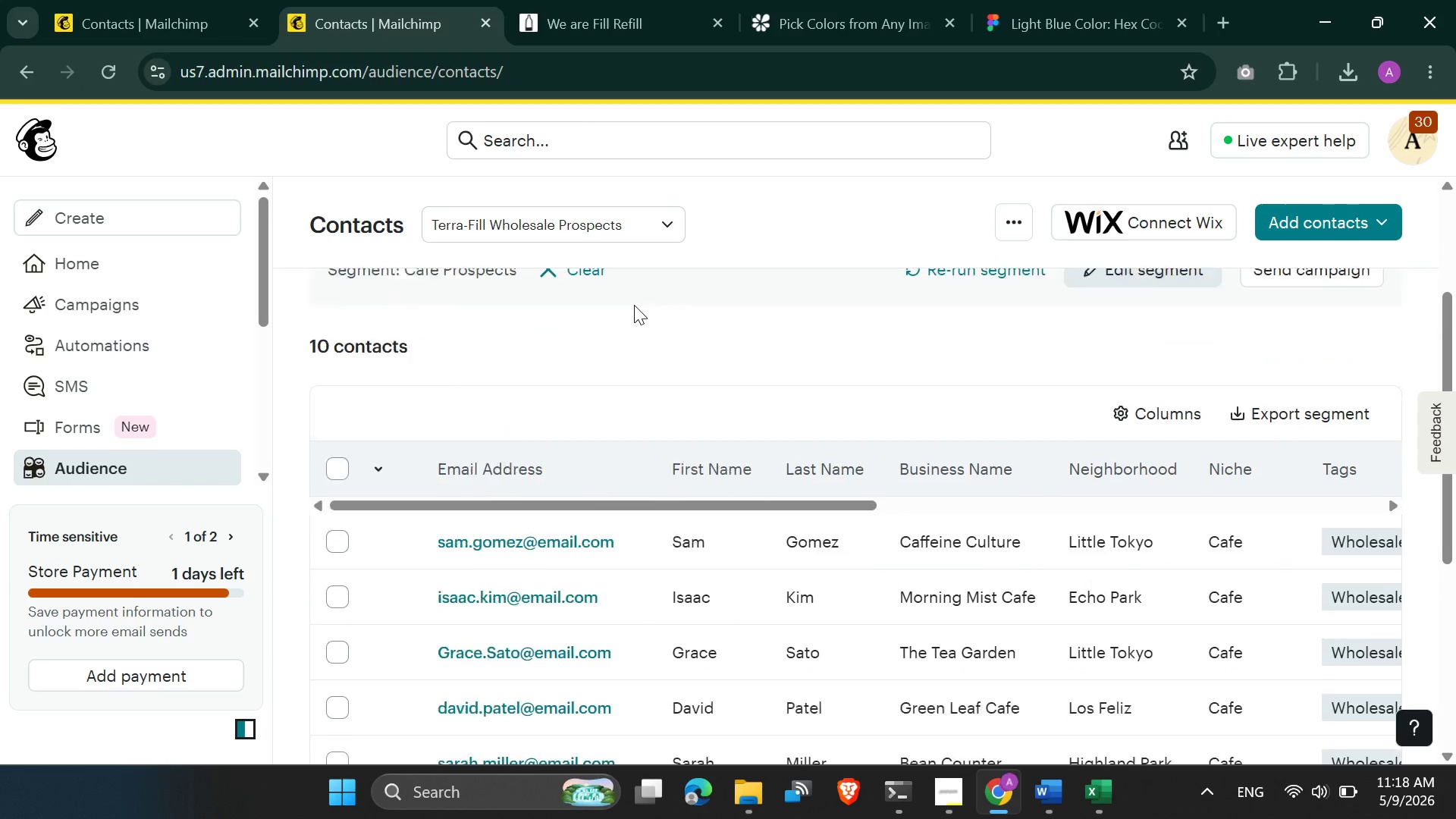 
scroll: coordinate [634, 305], scroll_direction: up, amount: 2.0
 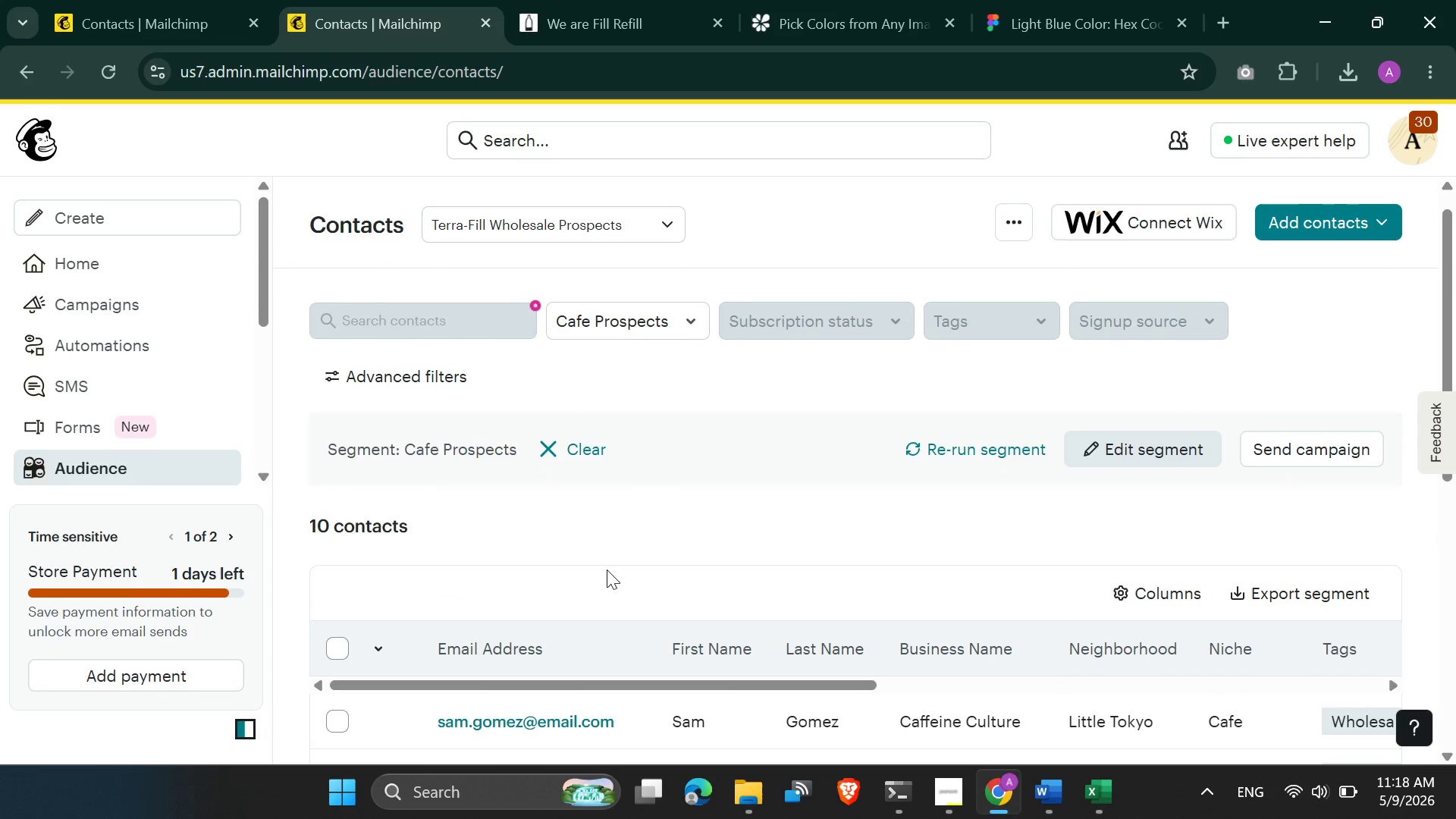 
scroll: coordinate [595, 577], scroll_direction: none, amount: 0.0
 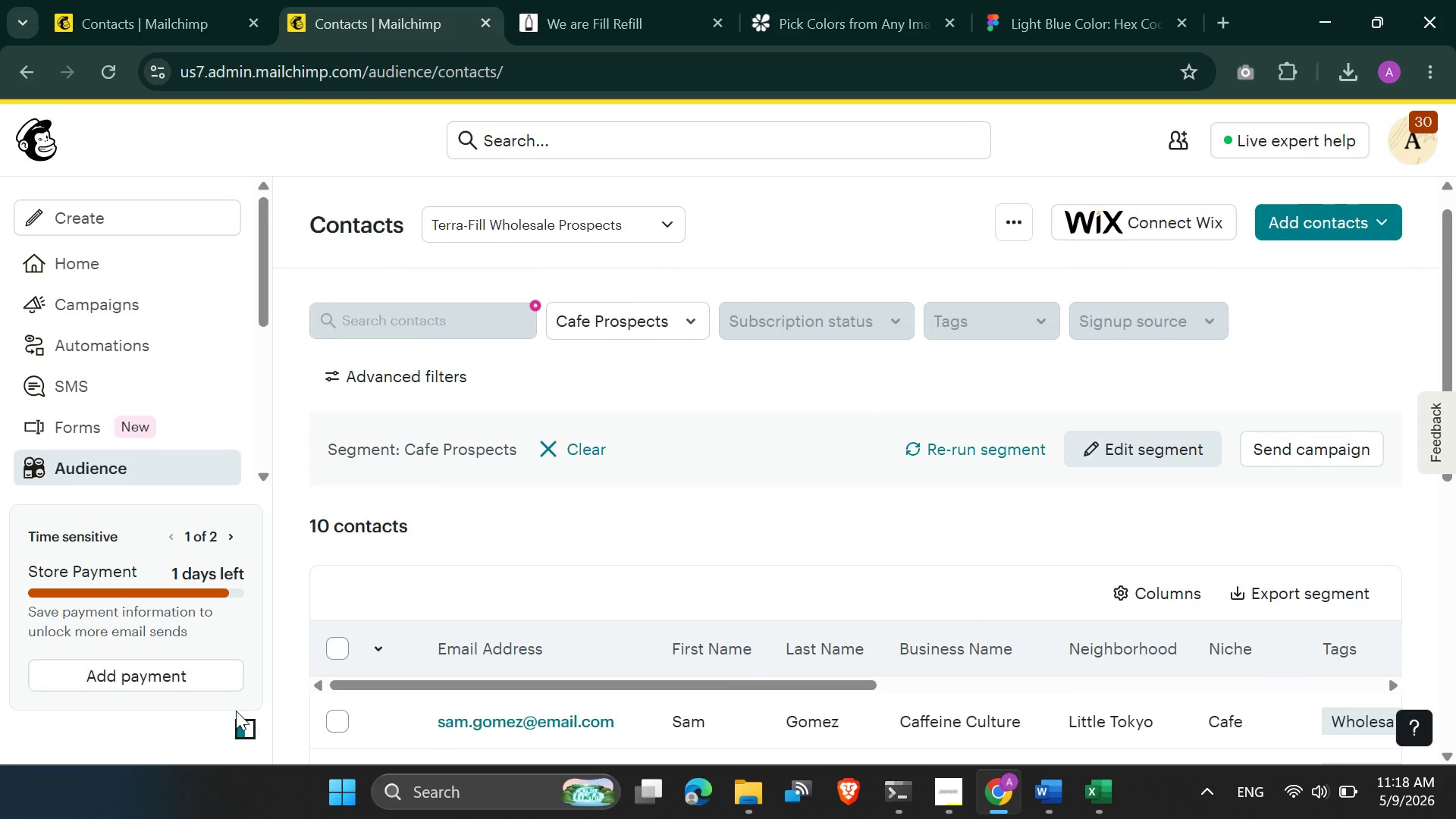 
scroll: coordinate [492, 541], scroll_direction: down, amount: 1.0
 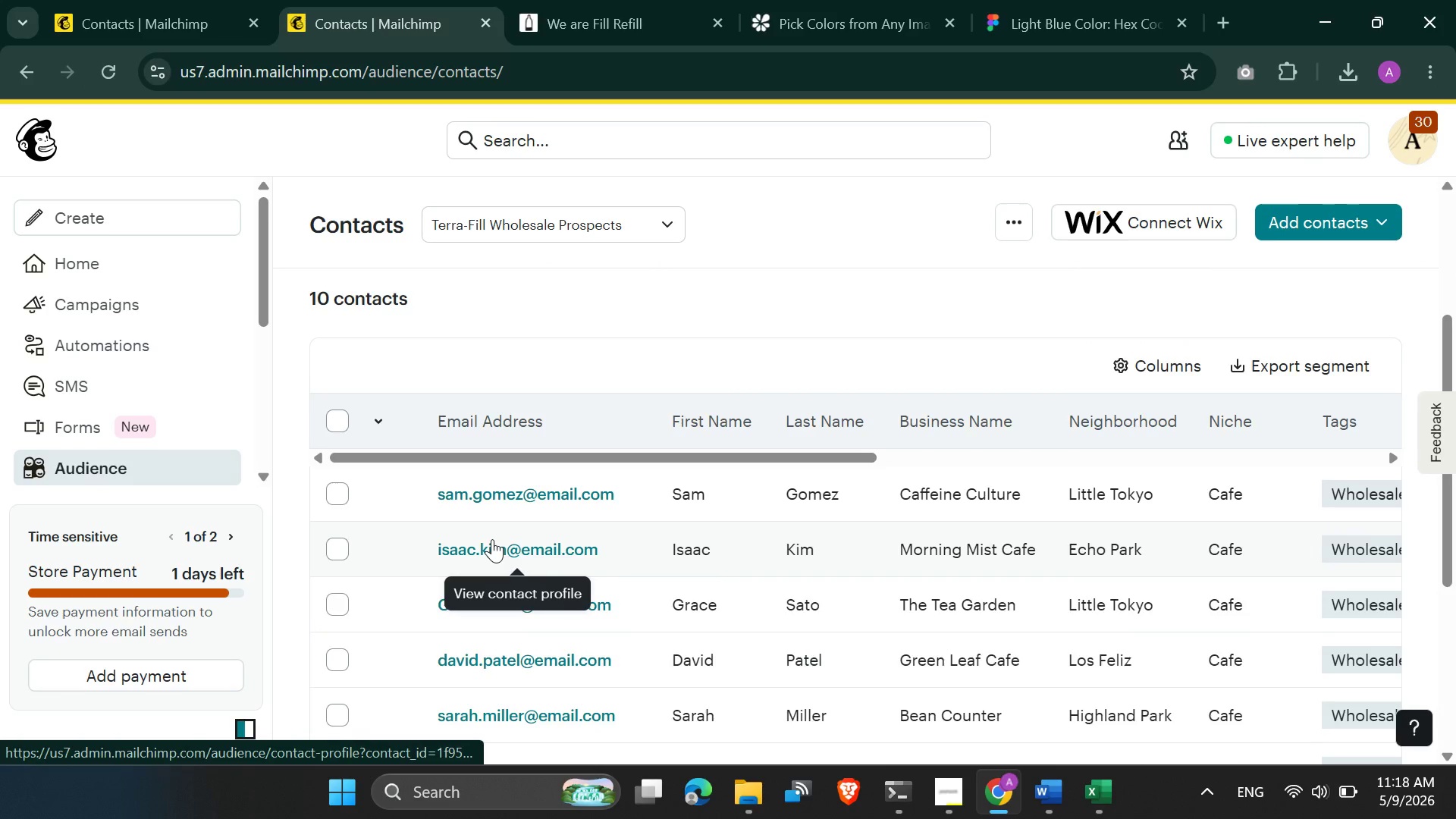 
scroll: coordinate [384, 426], scroll_direction: up, amount: 3.0
 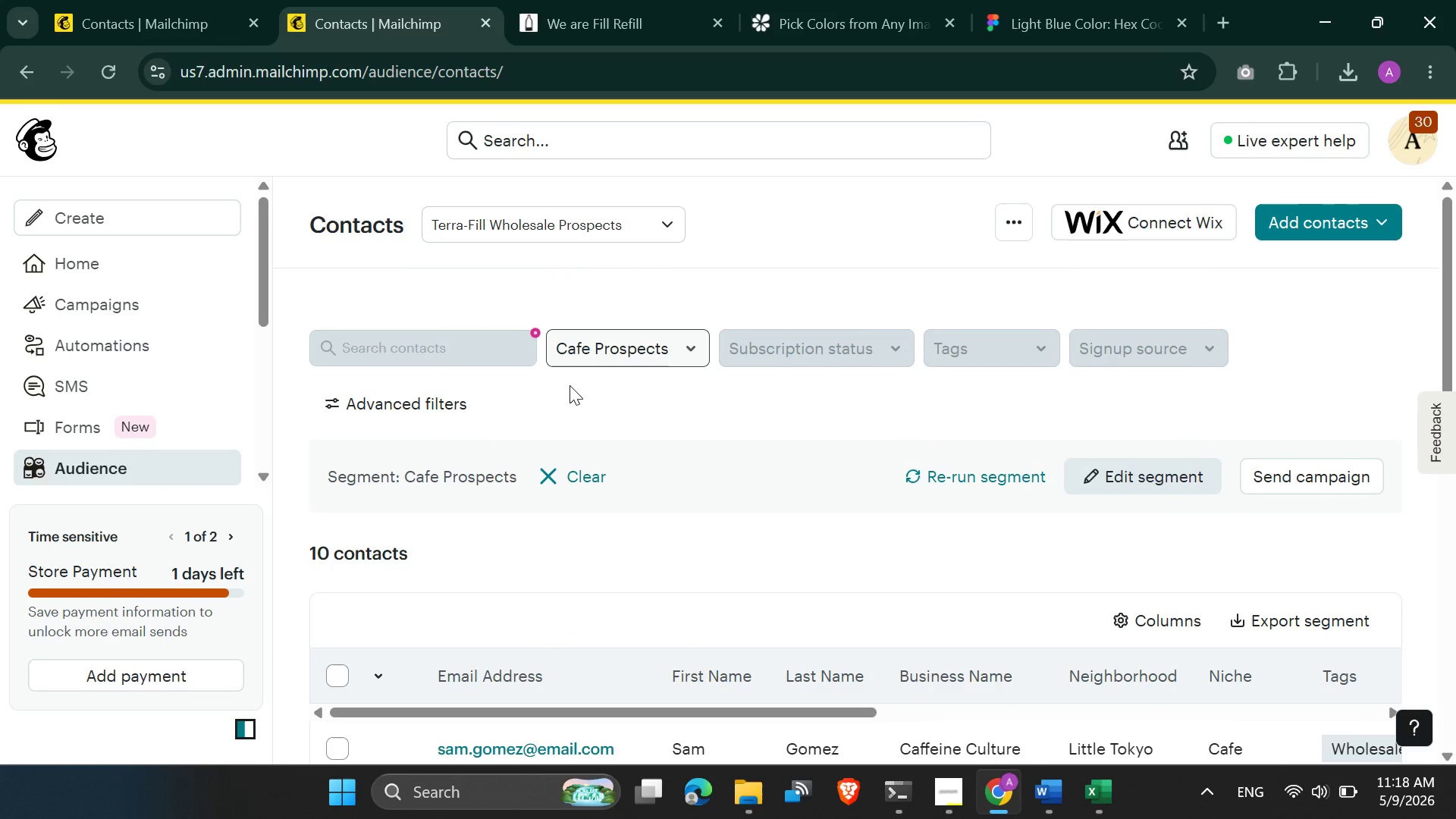 
scroll: coordinate [71, 406], scroll_direction: none, amount: 0.0
 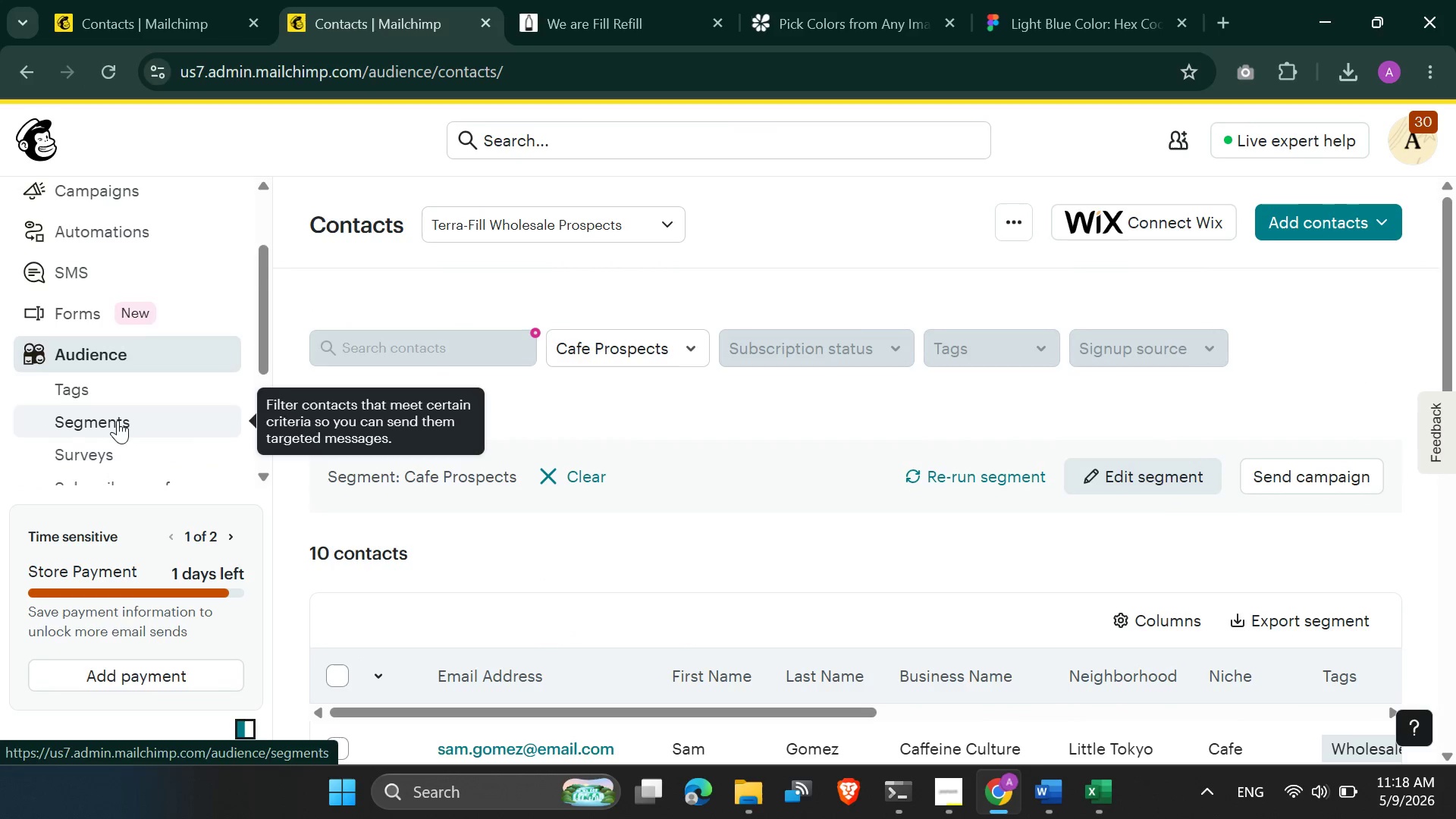 
left_click([118, 420])
 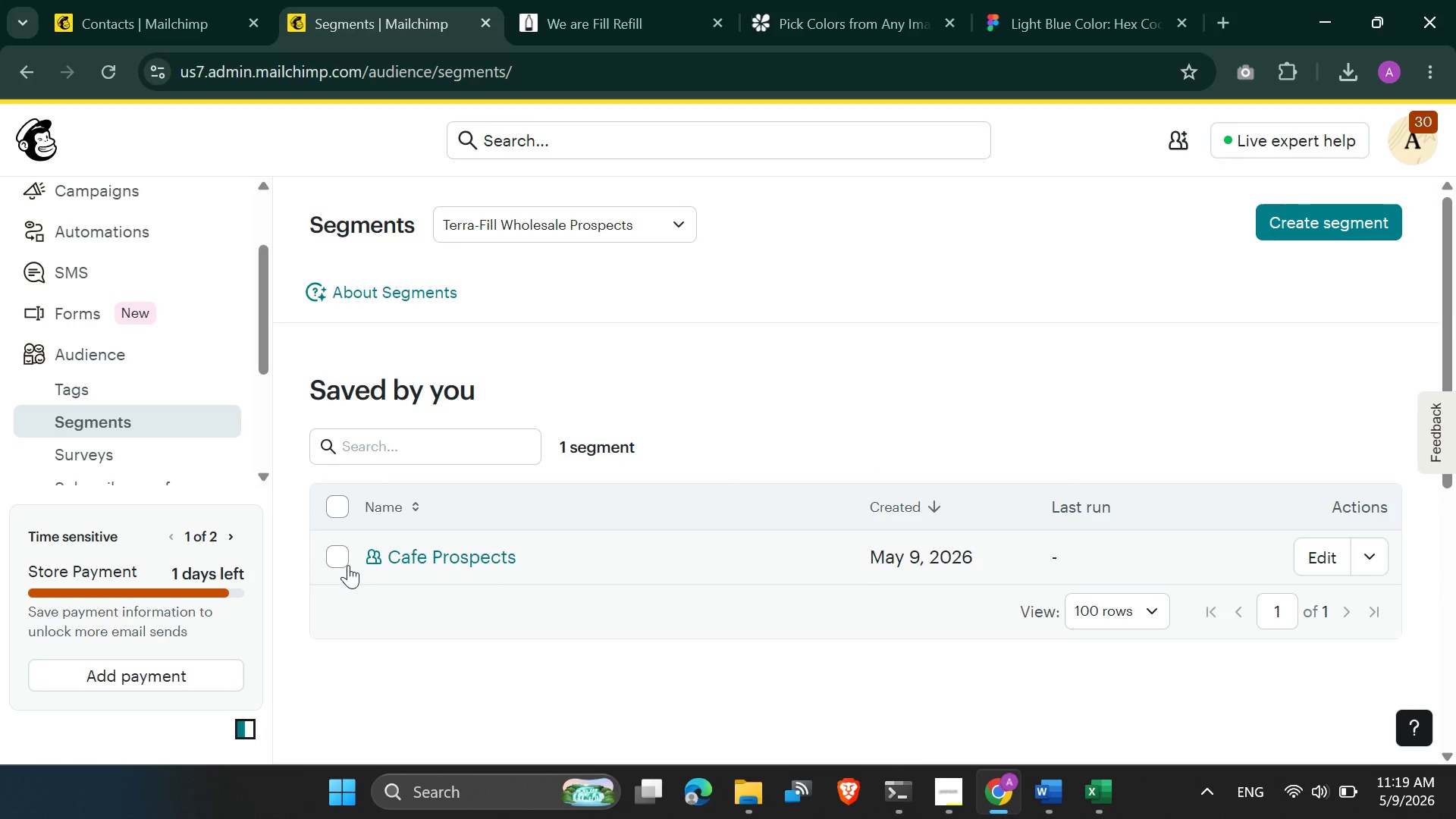 
wait(10.8)
 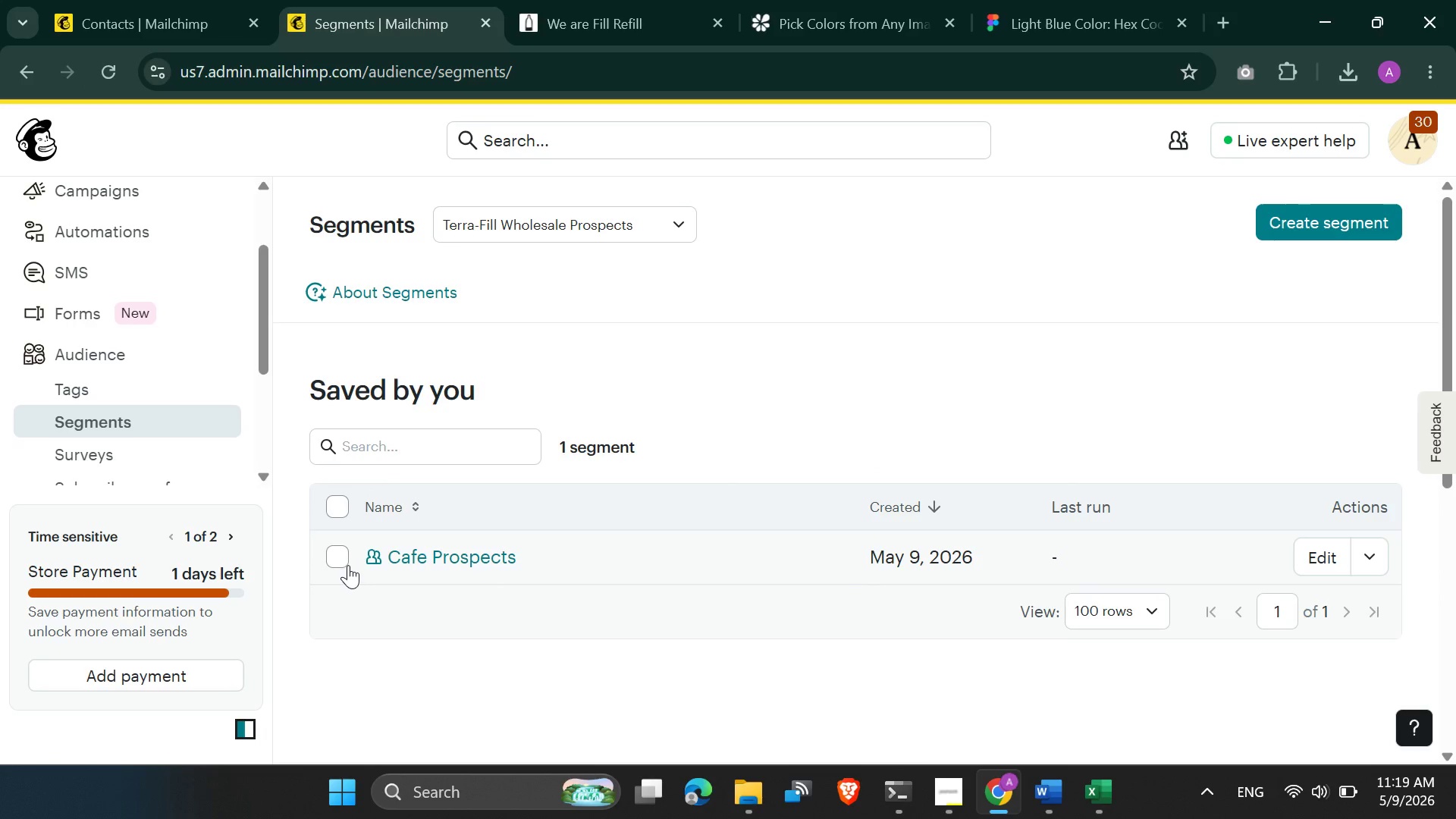 
left_click([1313, 555])
 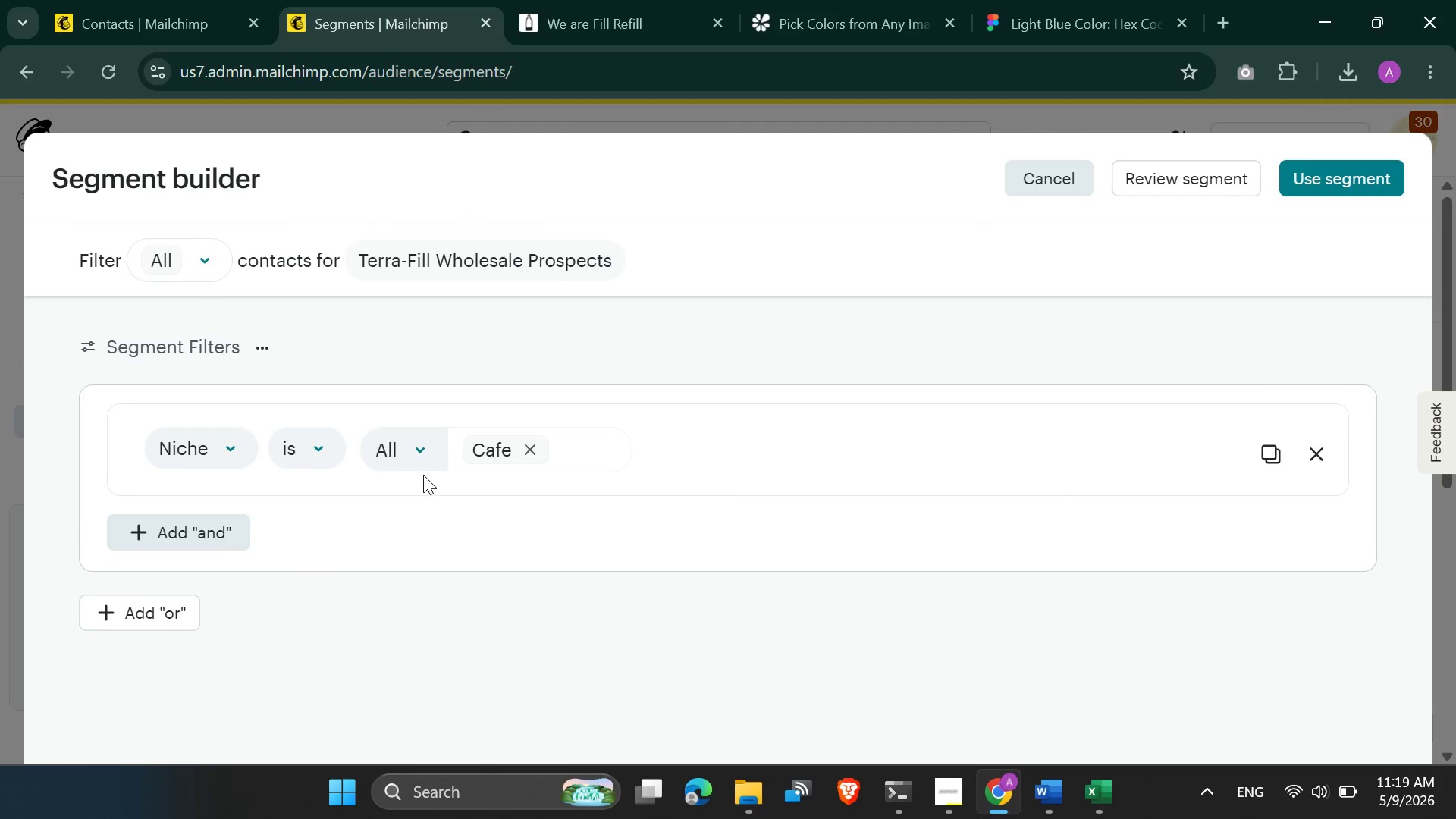 
left_click([423, 450])
 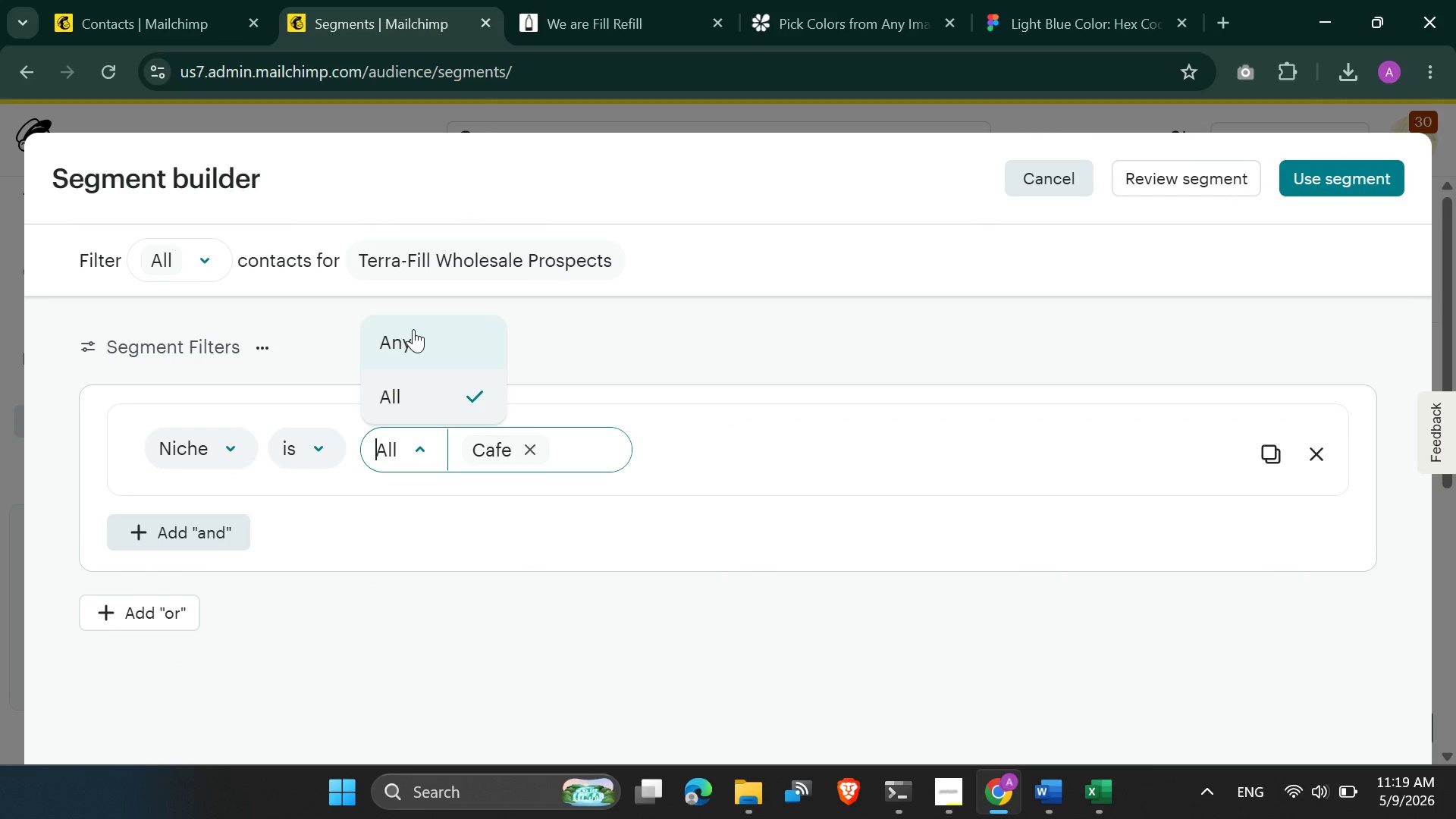 
left_click([413, 329])
 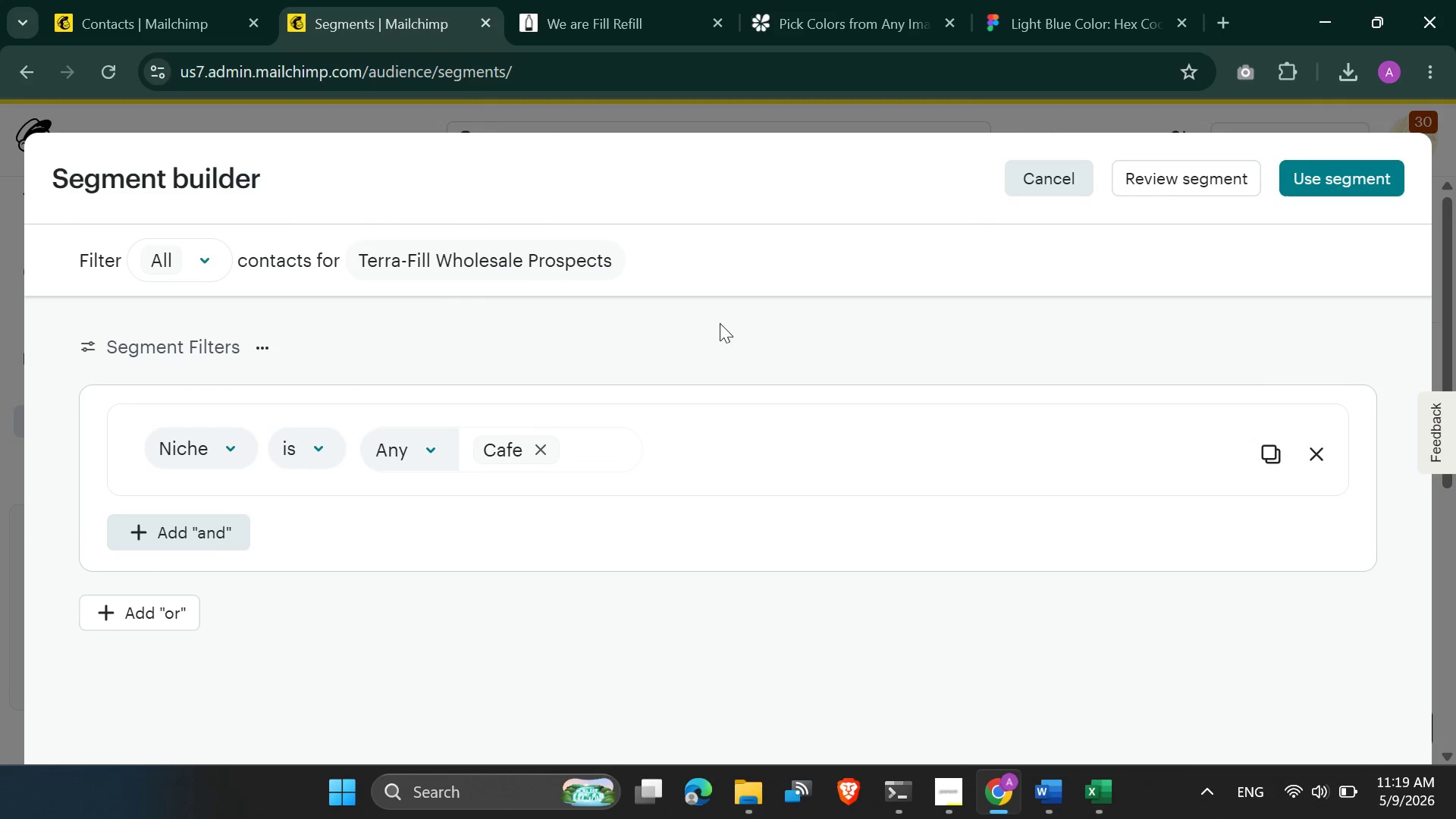 
left_click([721, 323])
 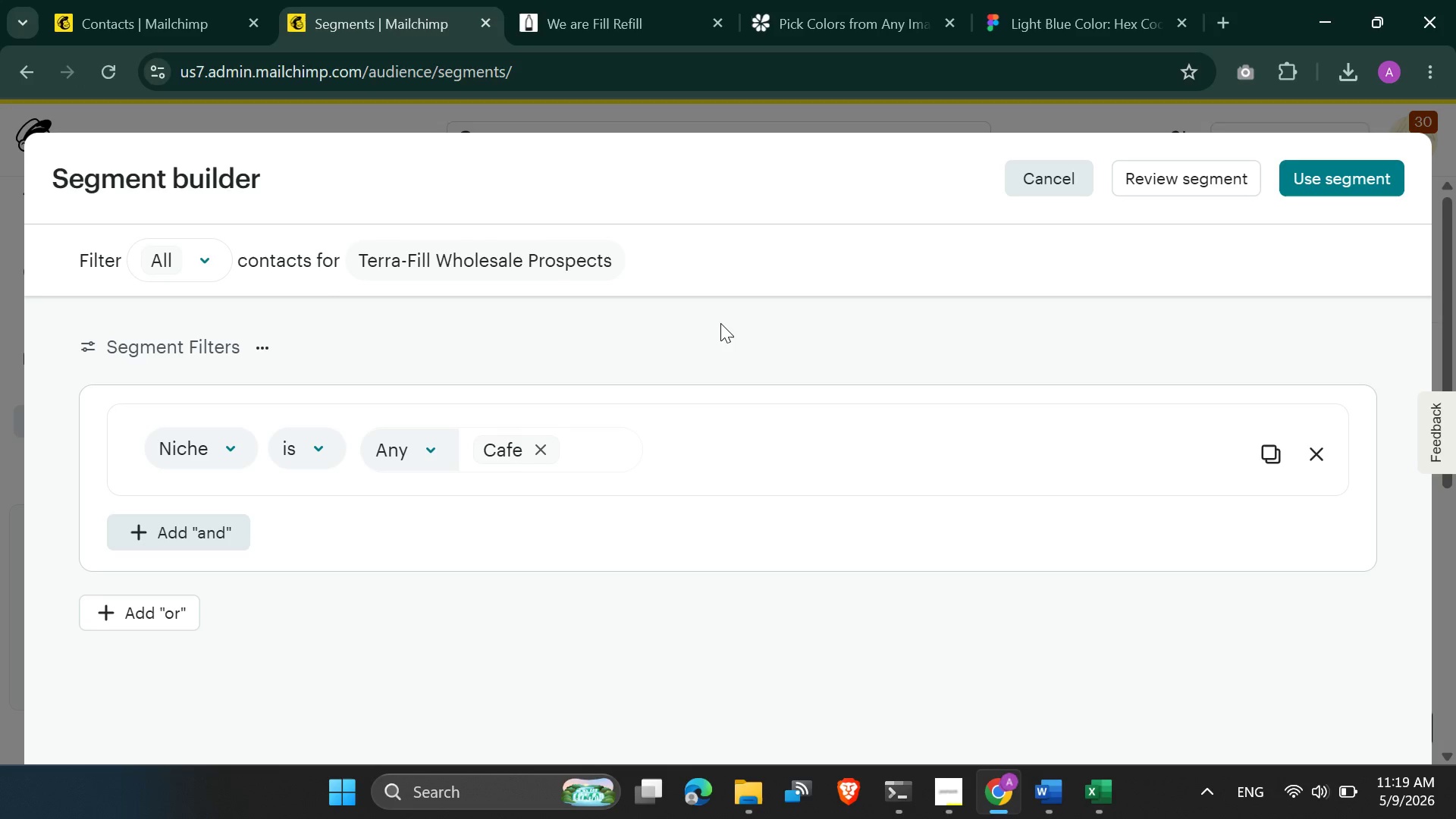 
wait(6.42)
 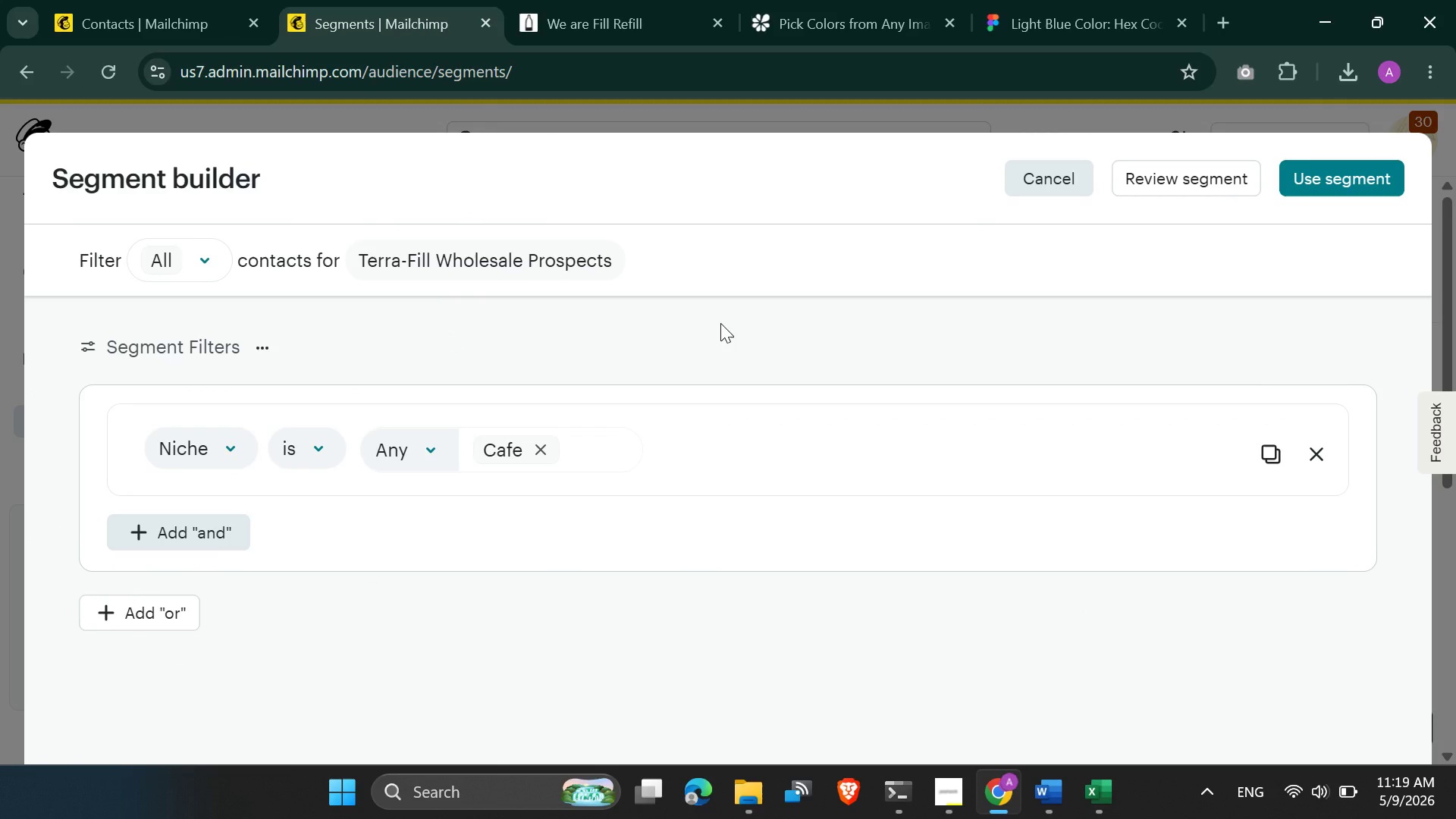 
key(PrintScreen)
 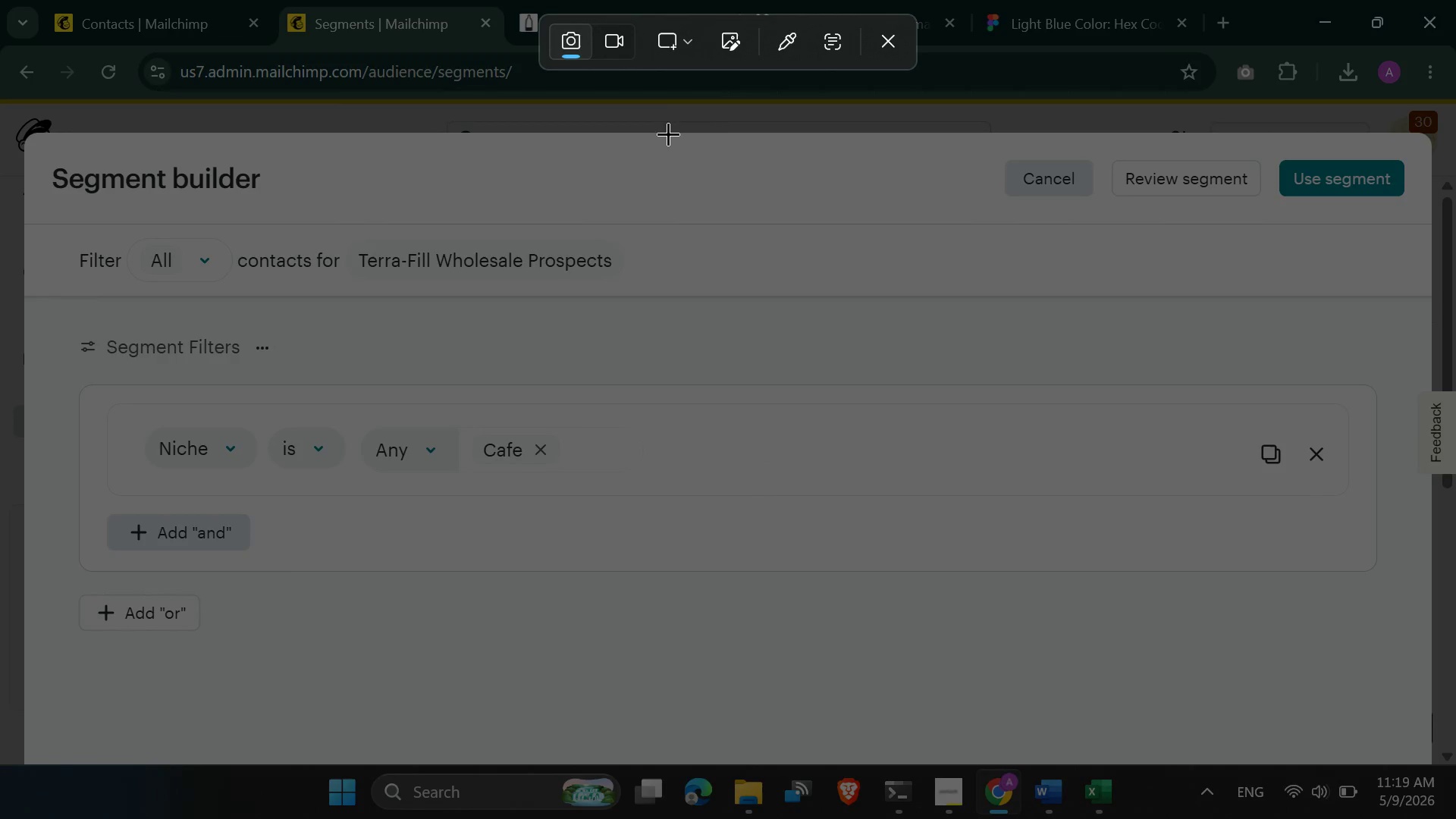 
left_click([679, 32])
 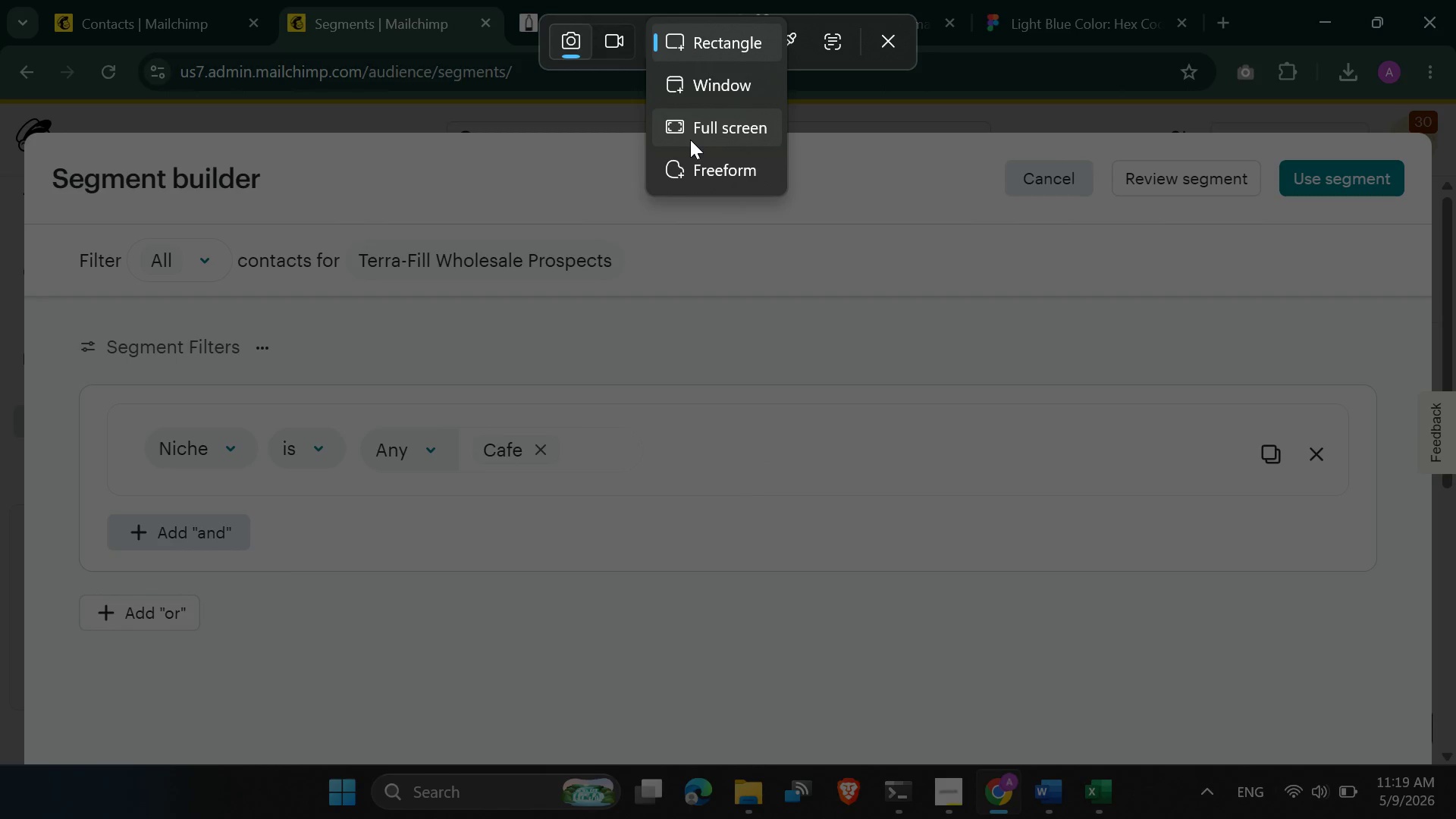 
left_click([689, 136])
 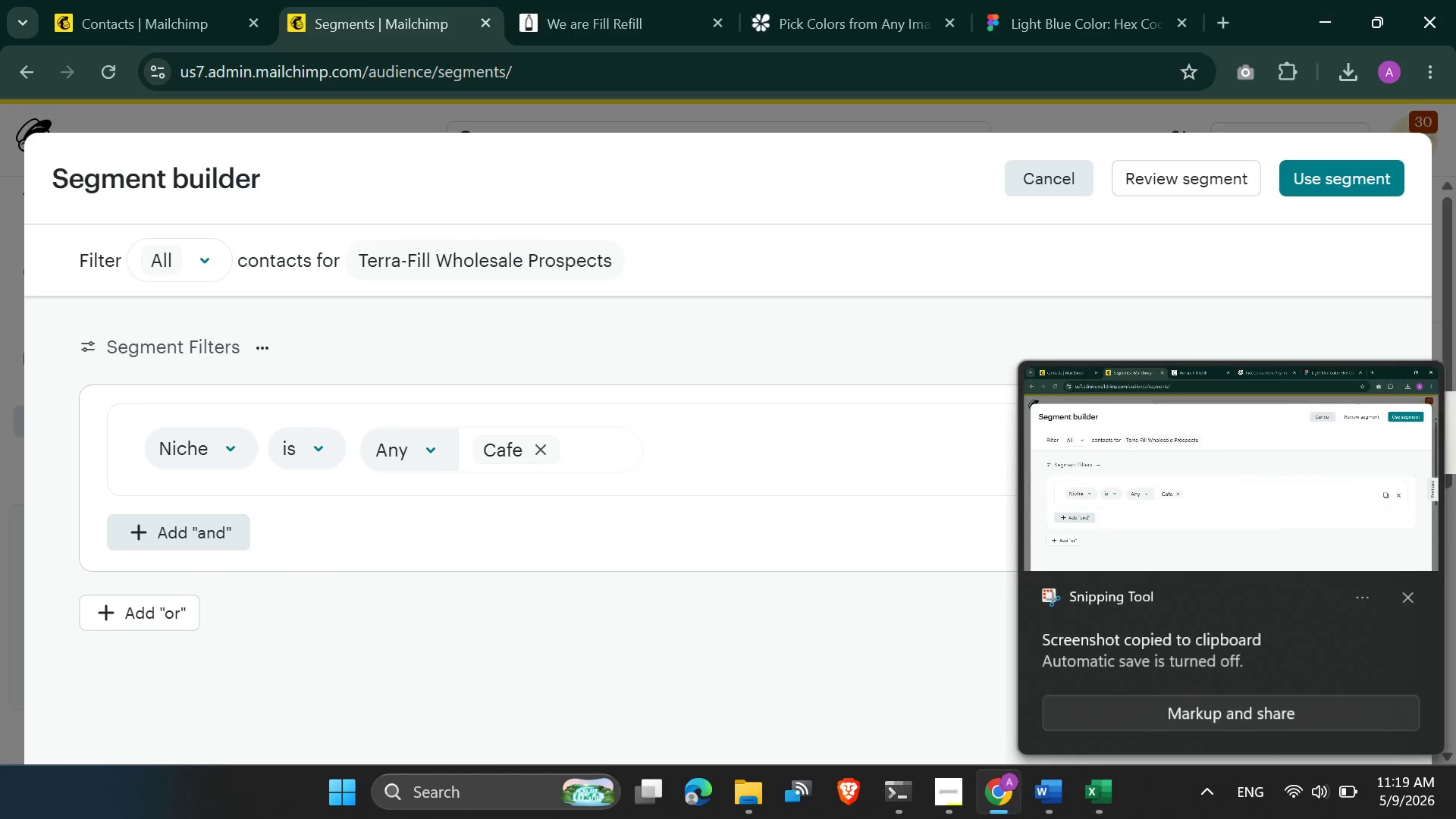 
left_click([1253, 502])
 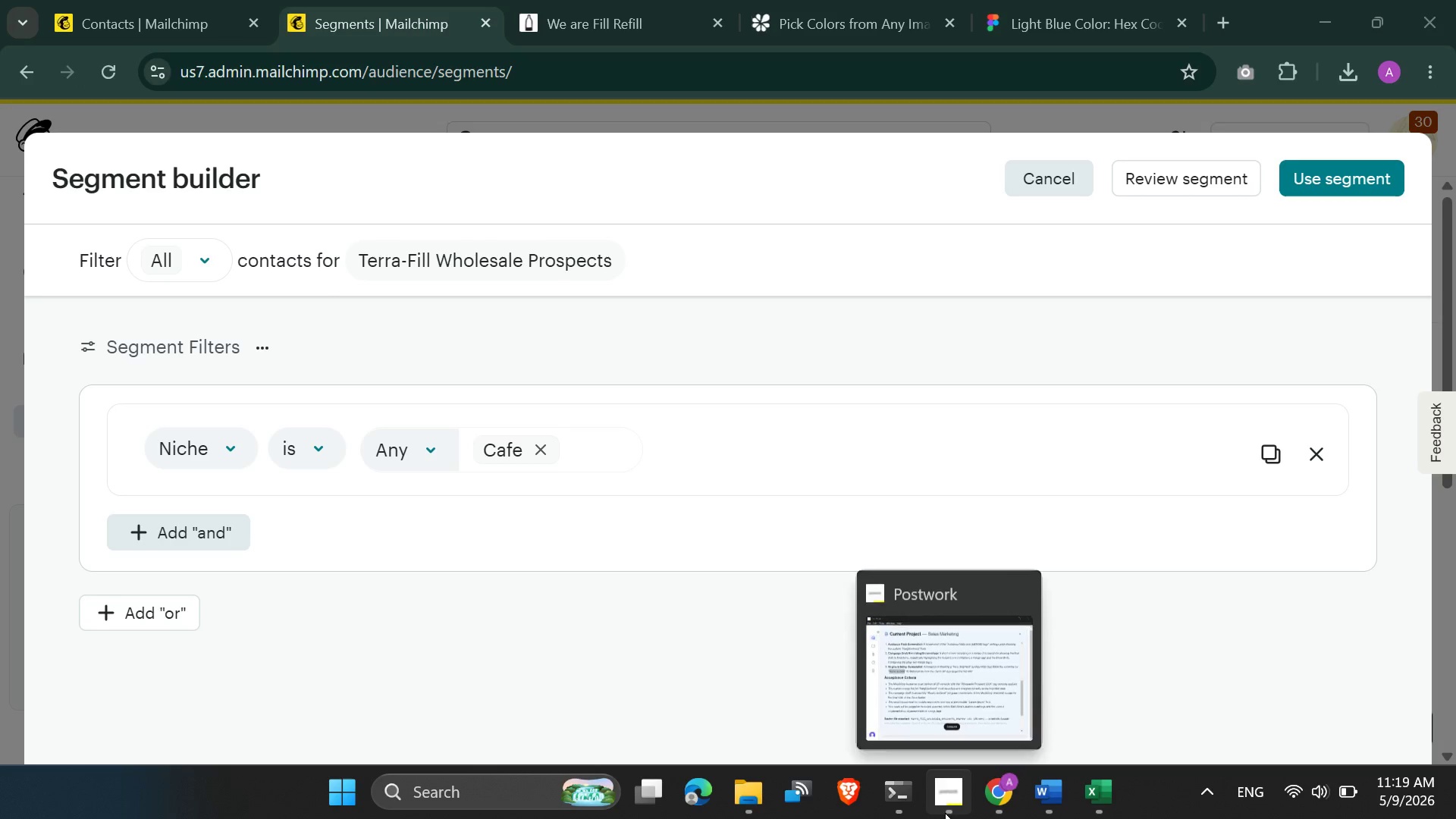 
left_click([945, 813])